 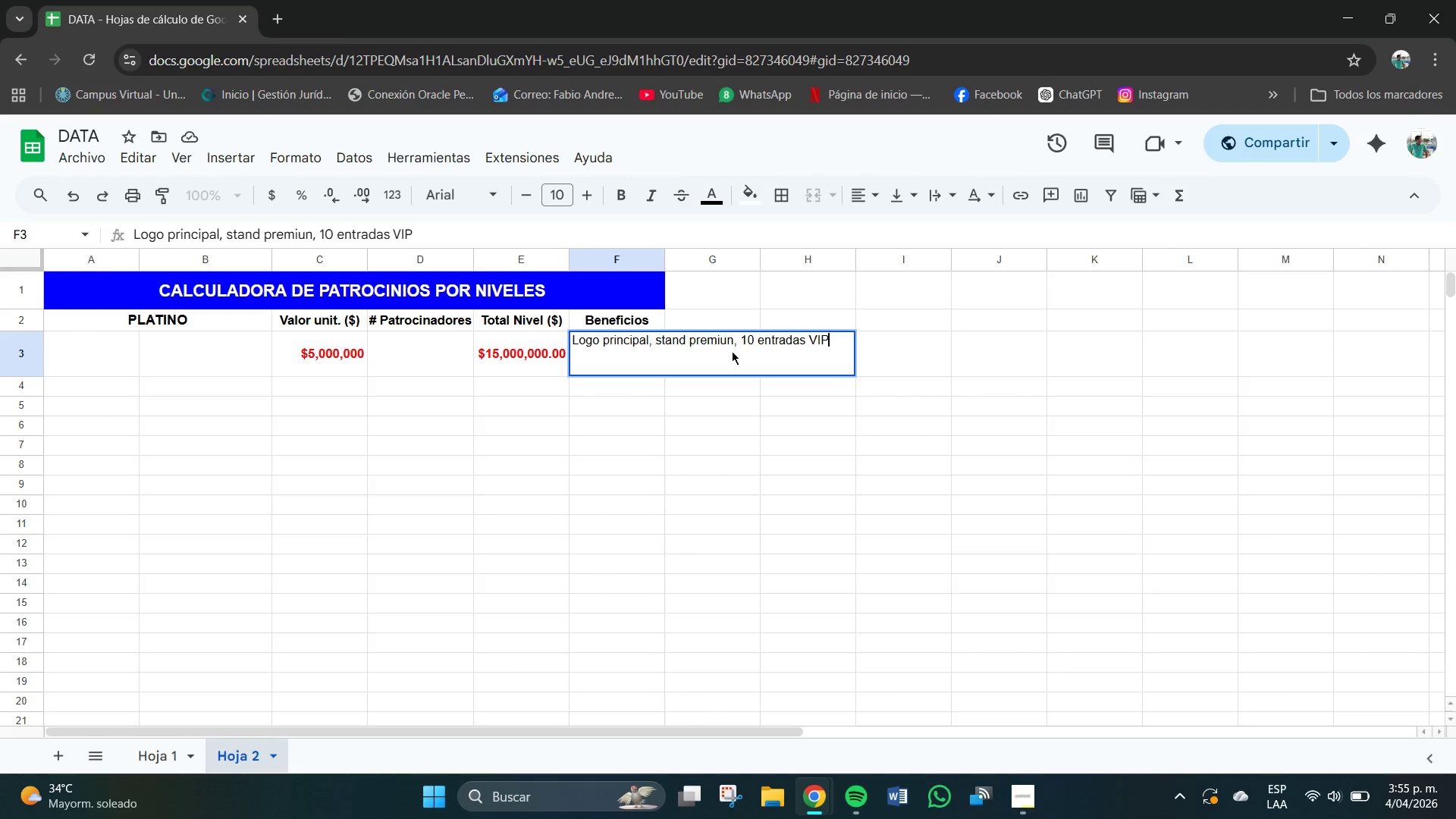 
type(, mencion en ceremonia)
 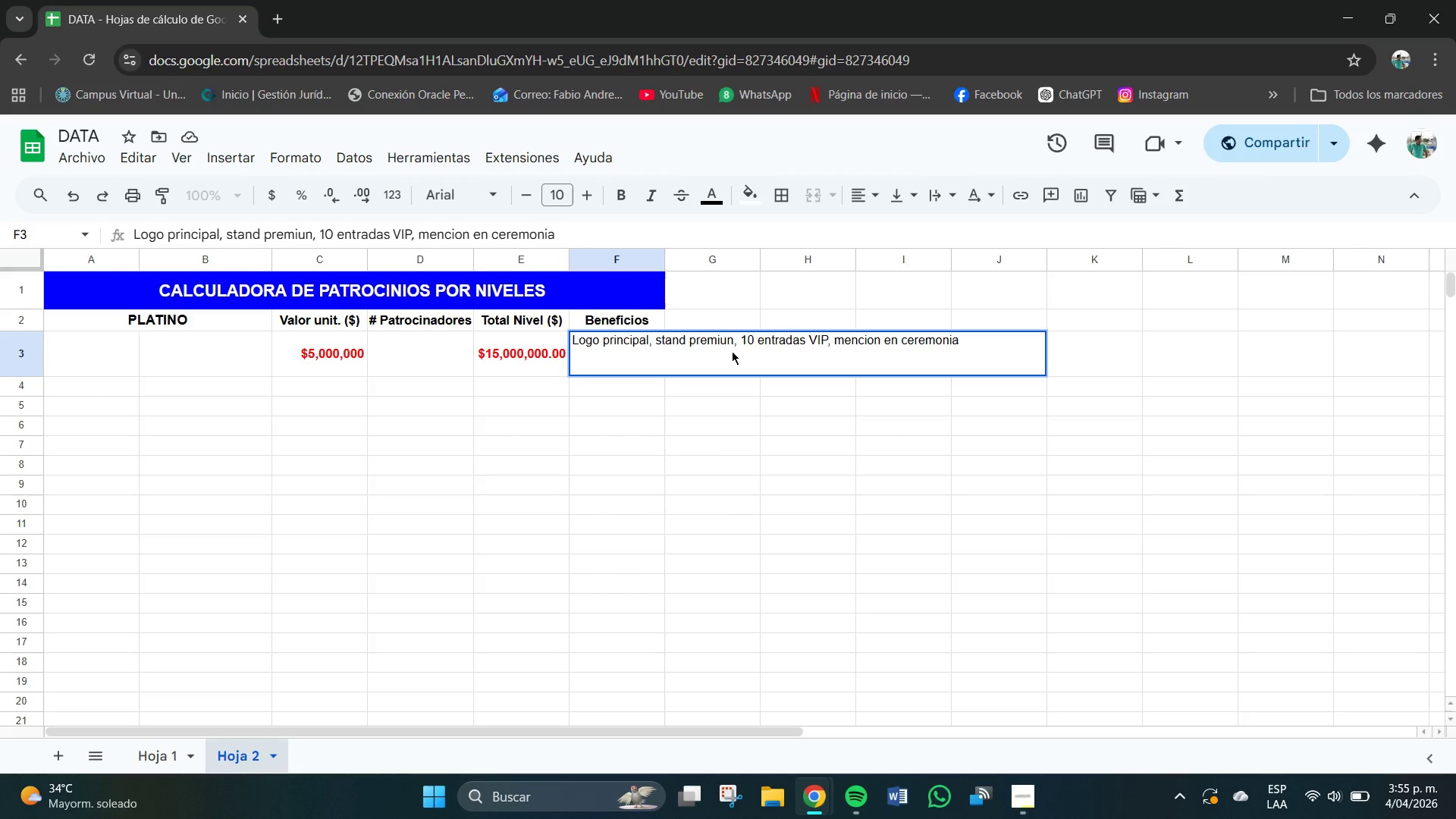 
key(Enter)
 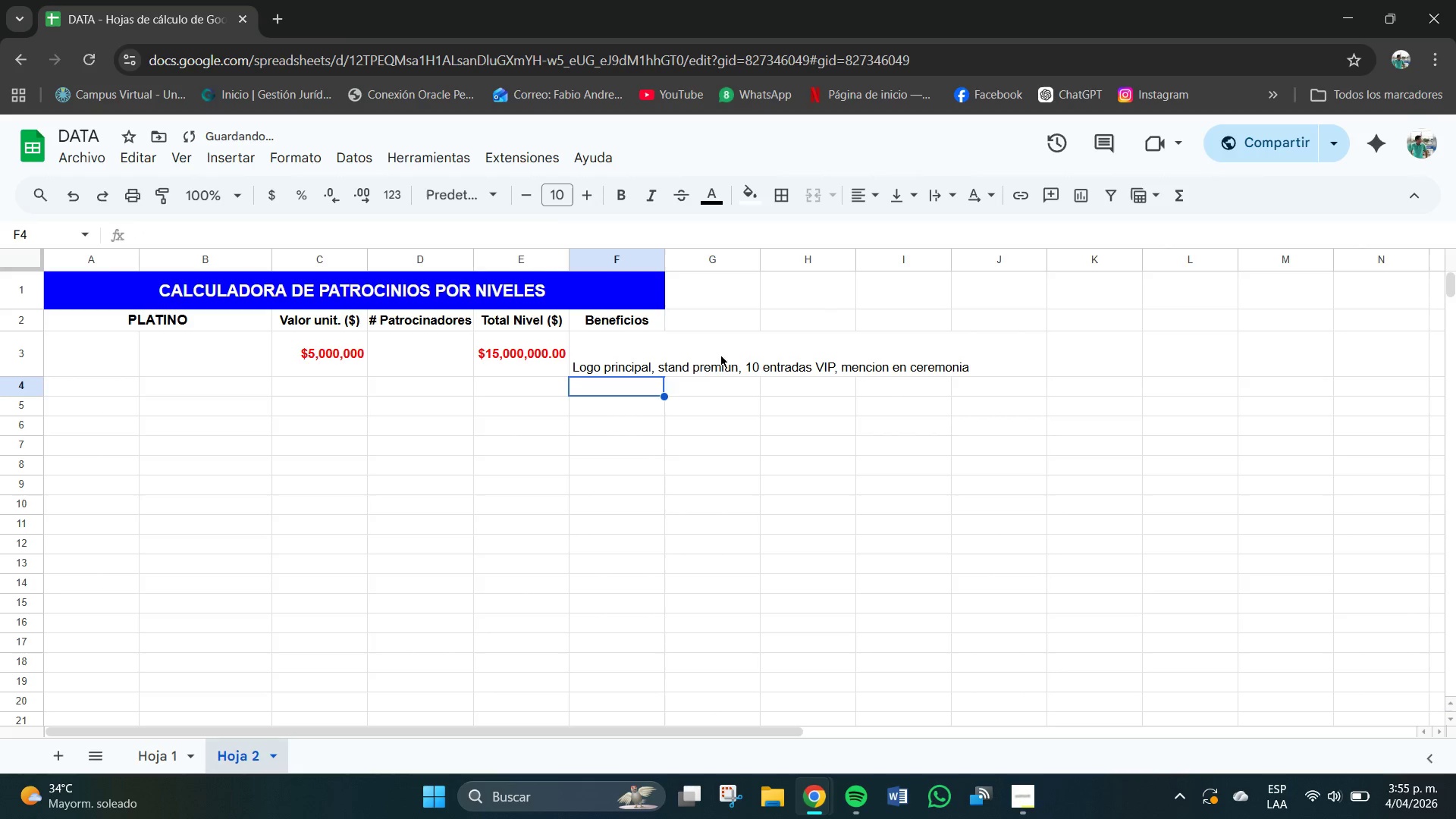 
left_click([703, 363])
 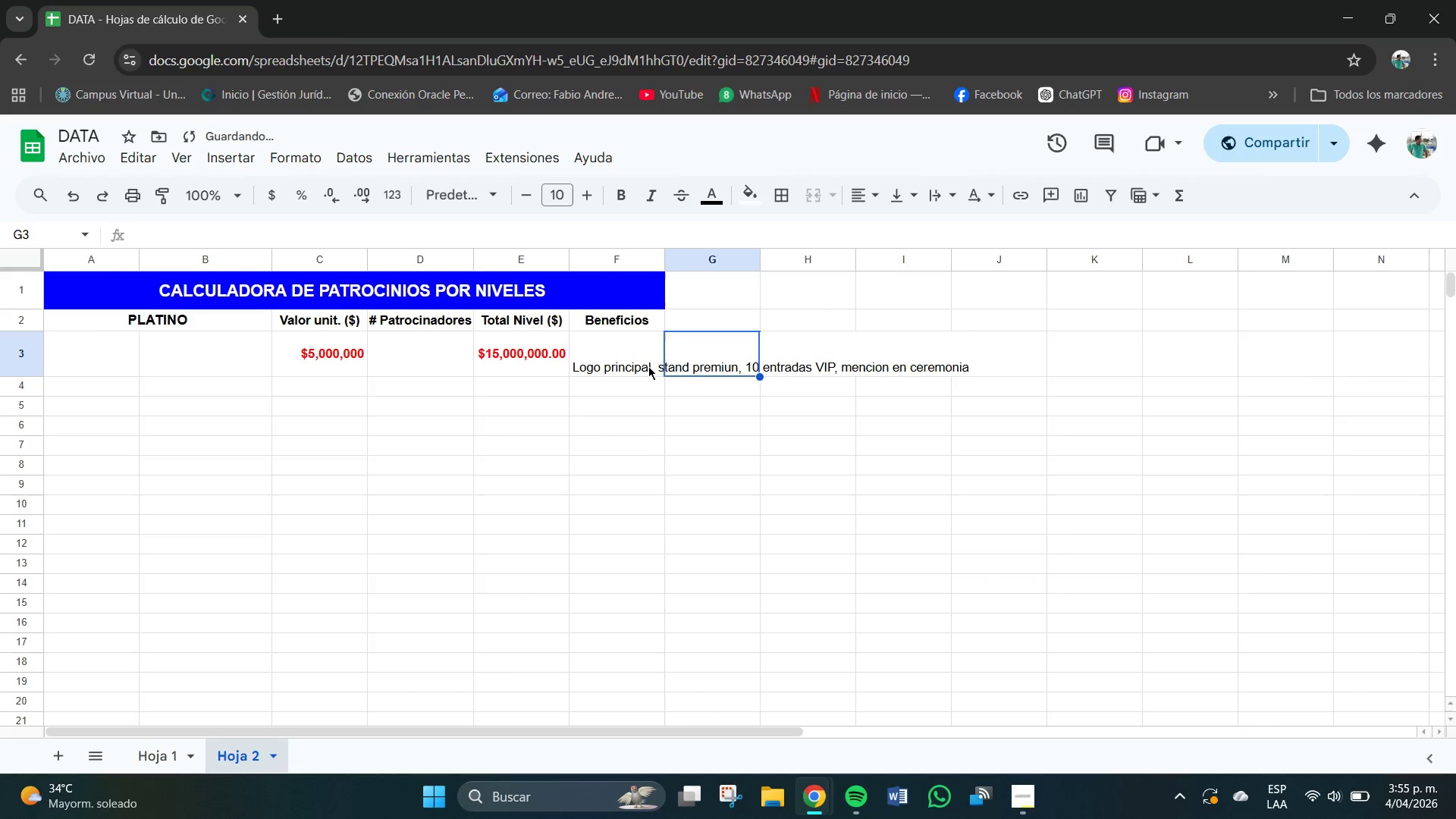 
left_click([645, 366])
 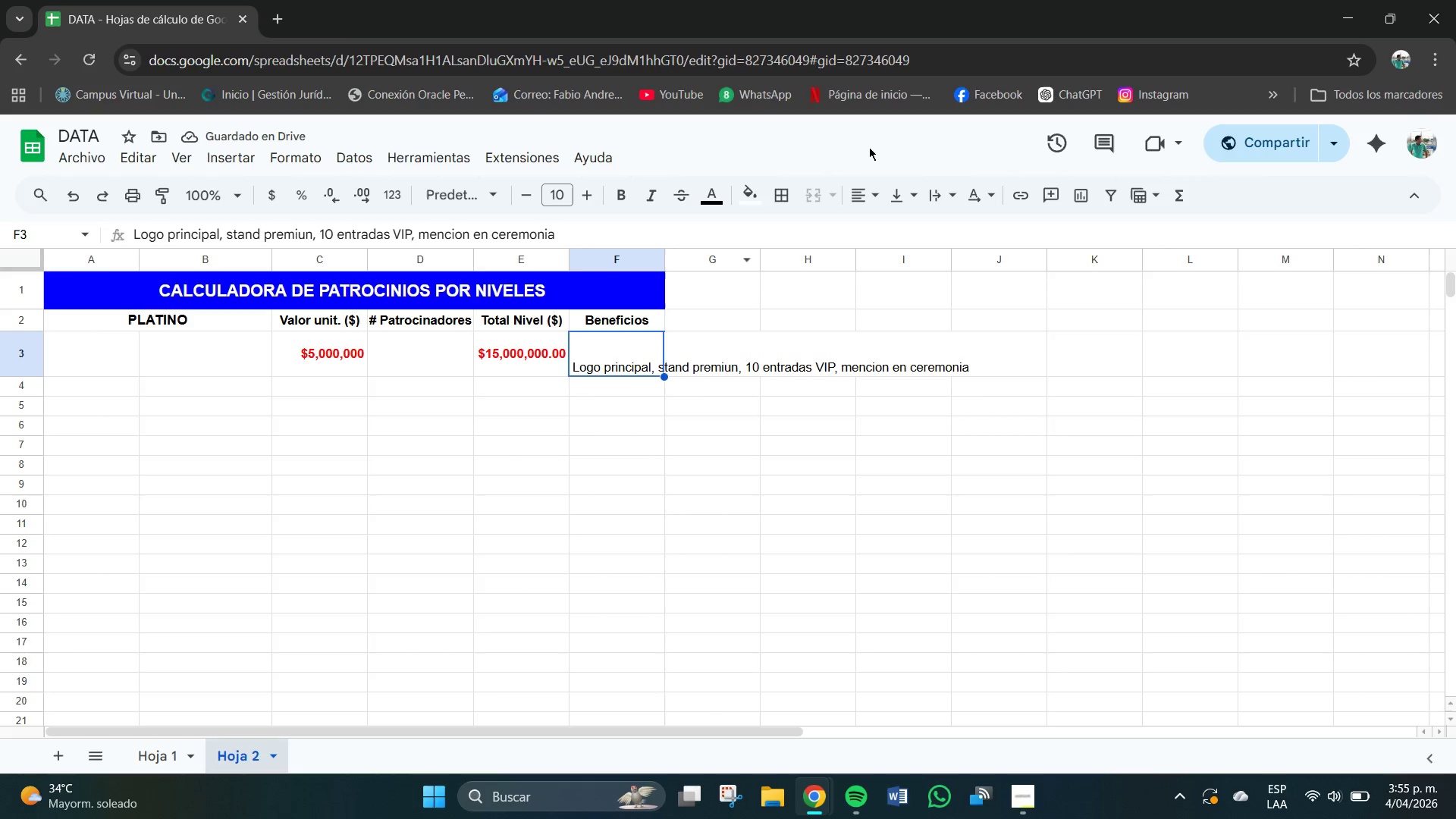 
left_click([939, 196])
 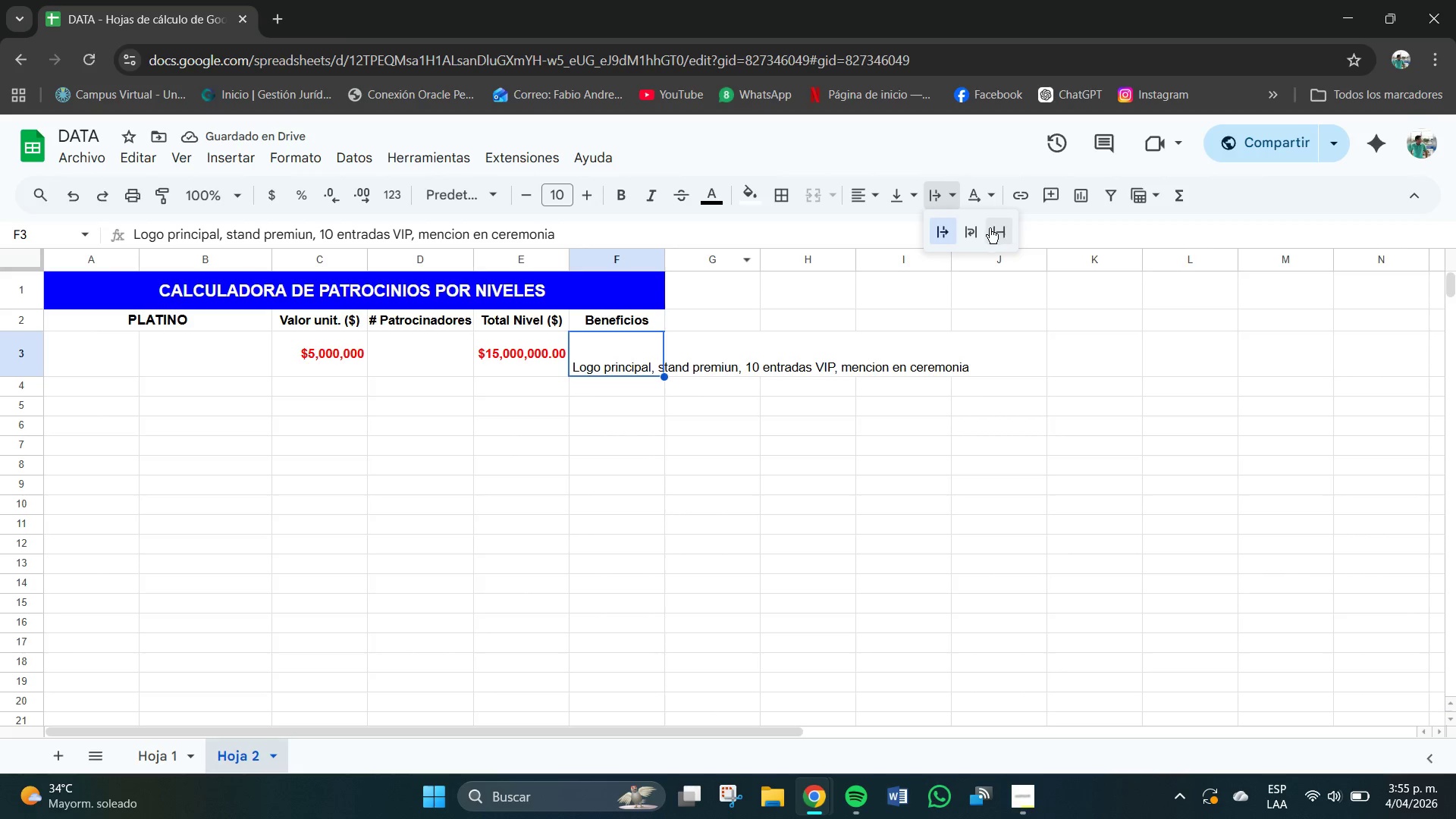 
left_click([973, 235])
 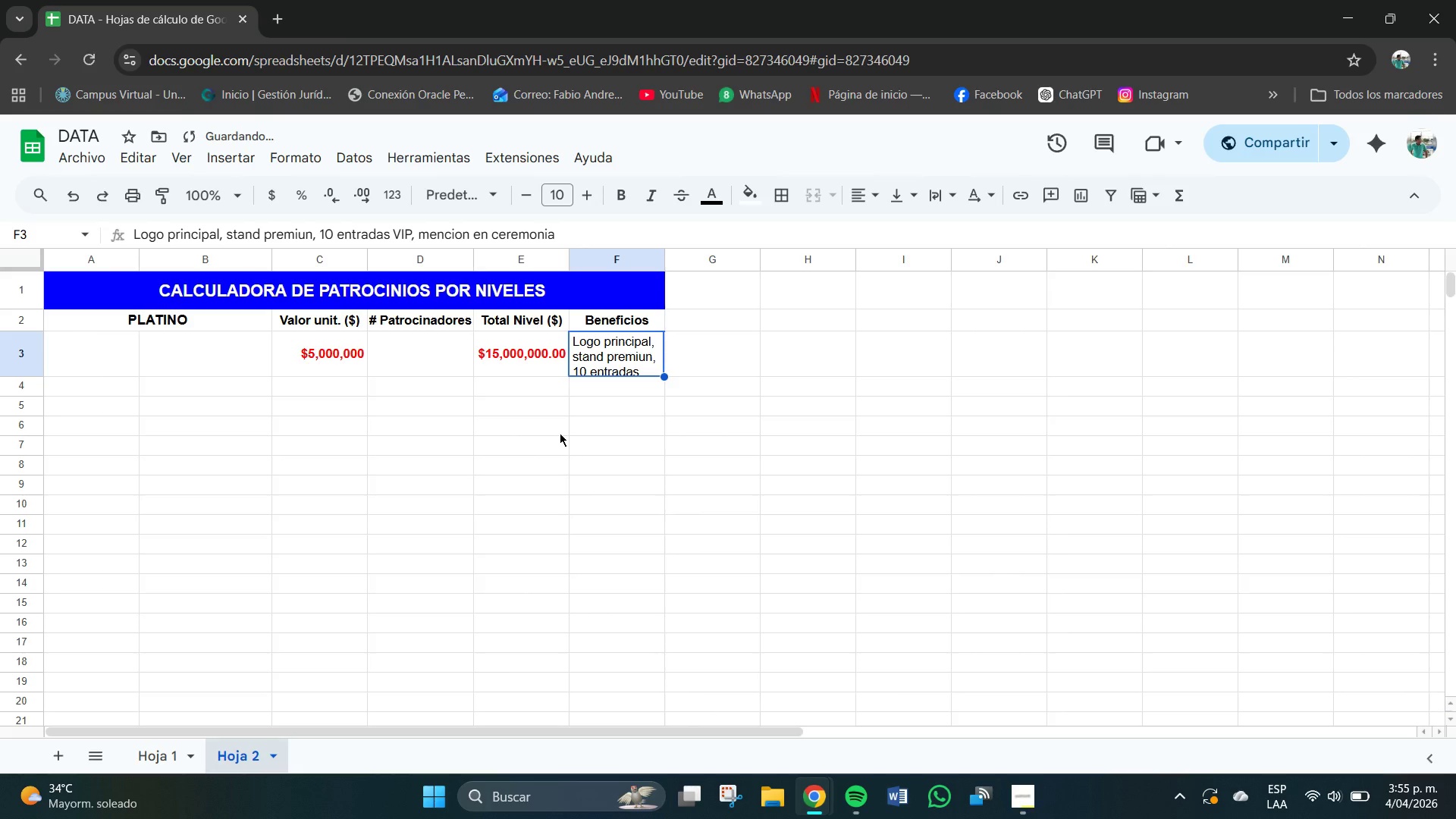 
left_click([511, 409])
 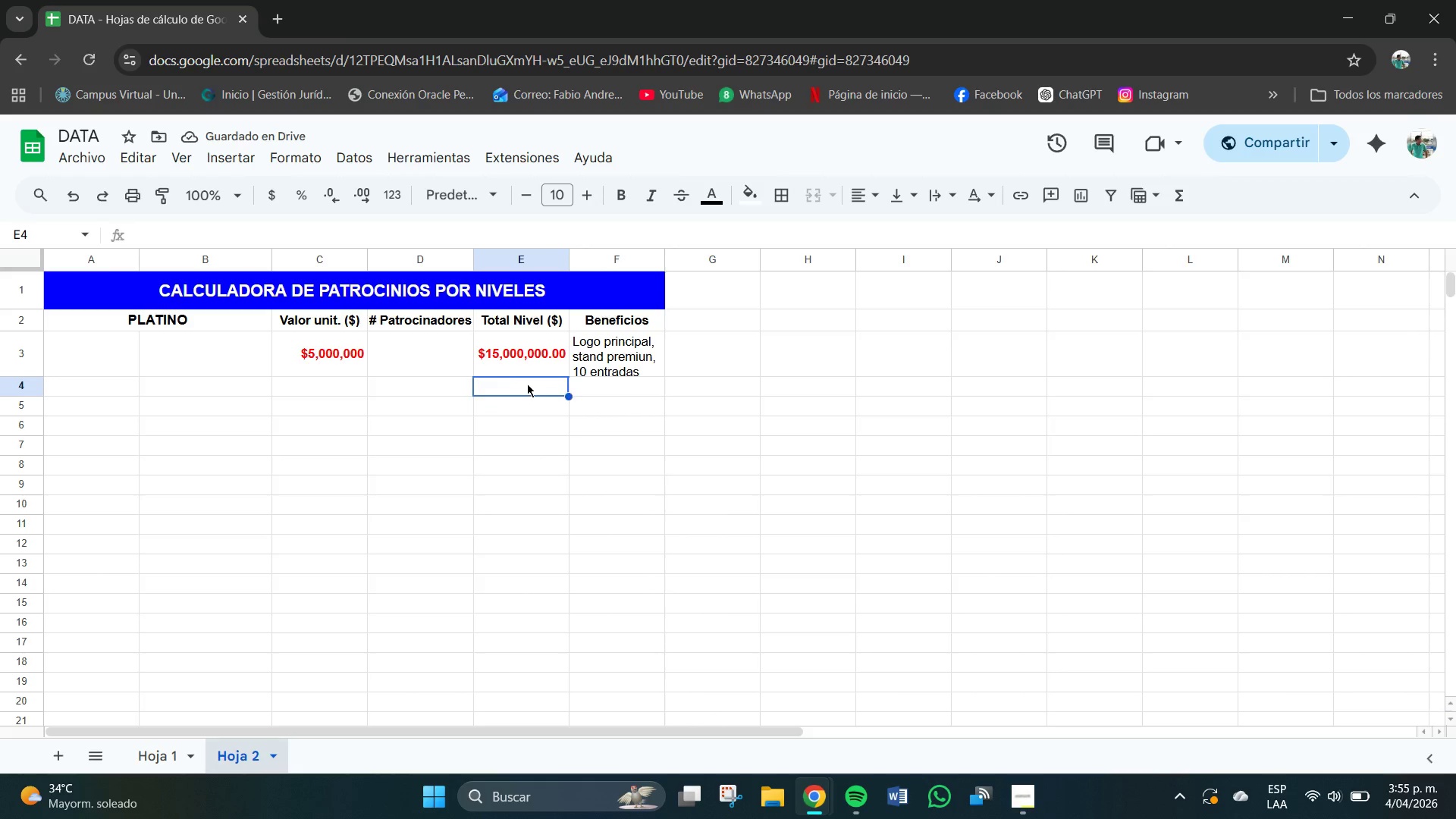 
double_click([454, 373])
 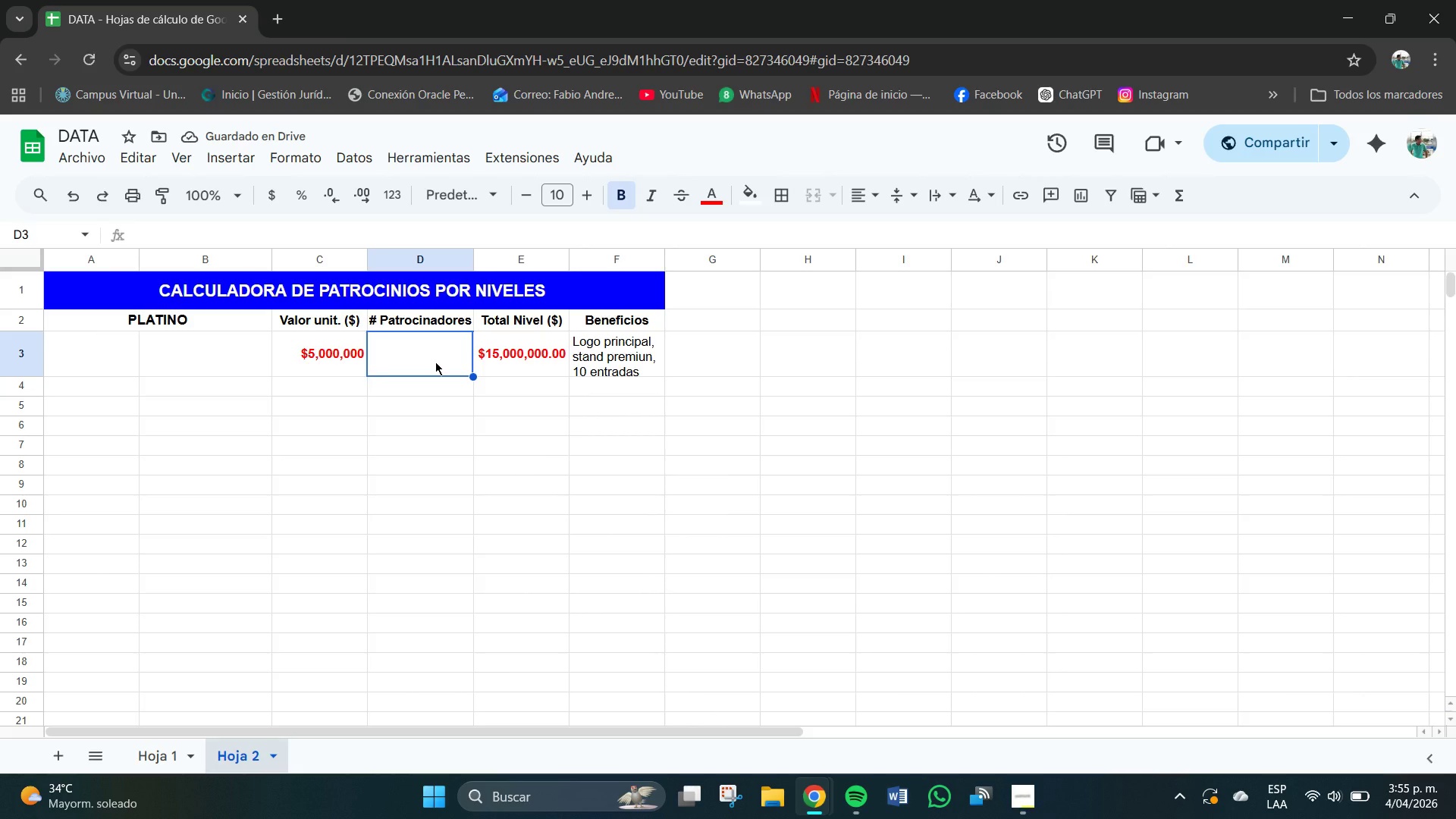 
double_click([435, 362])
 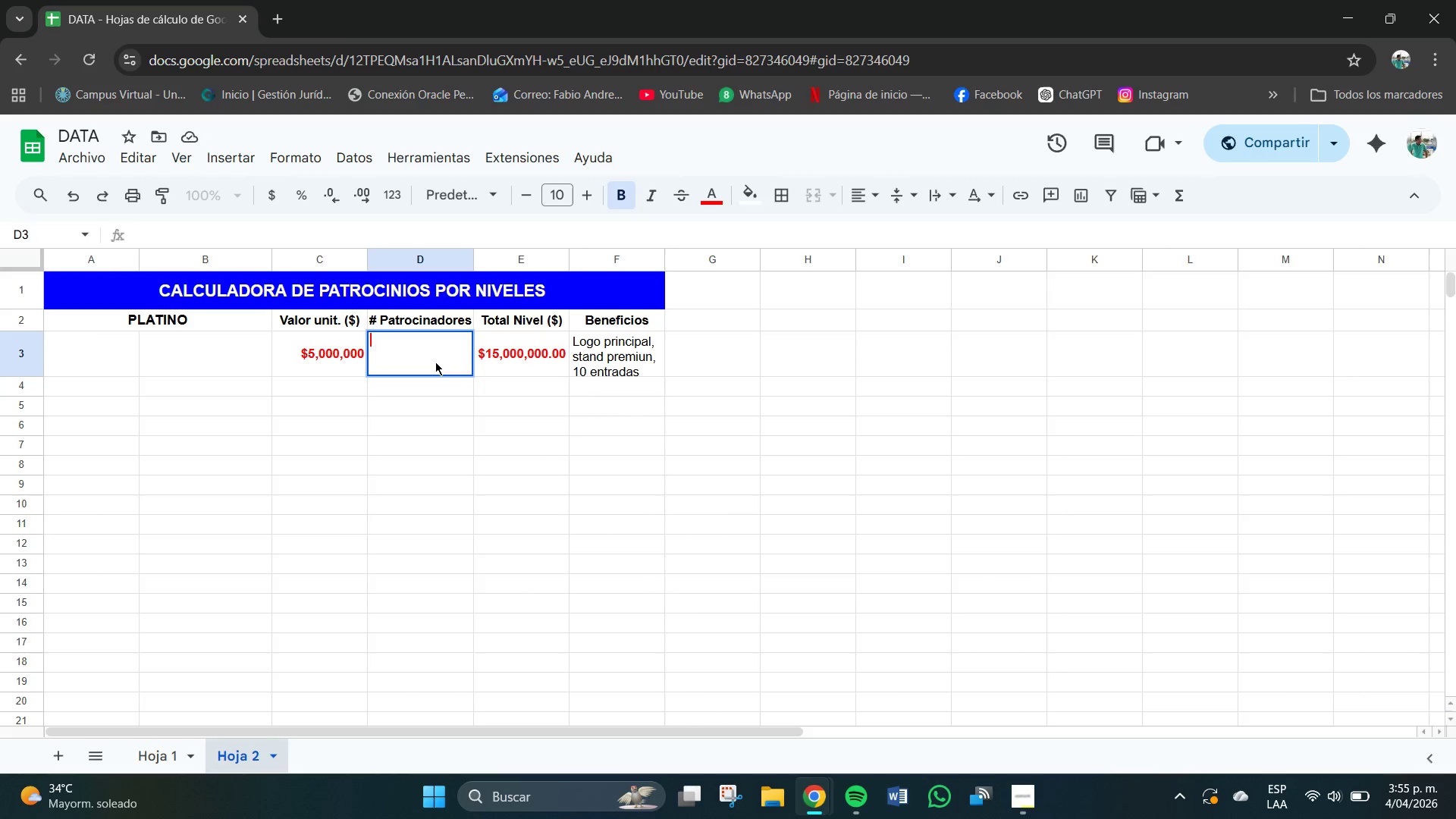 
triple_click([435, 362])
 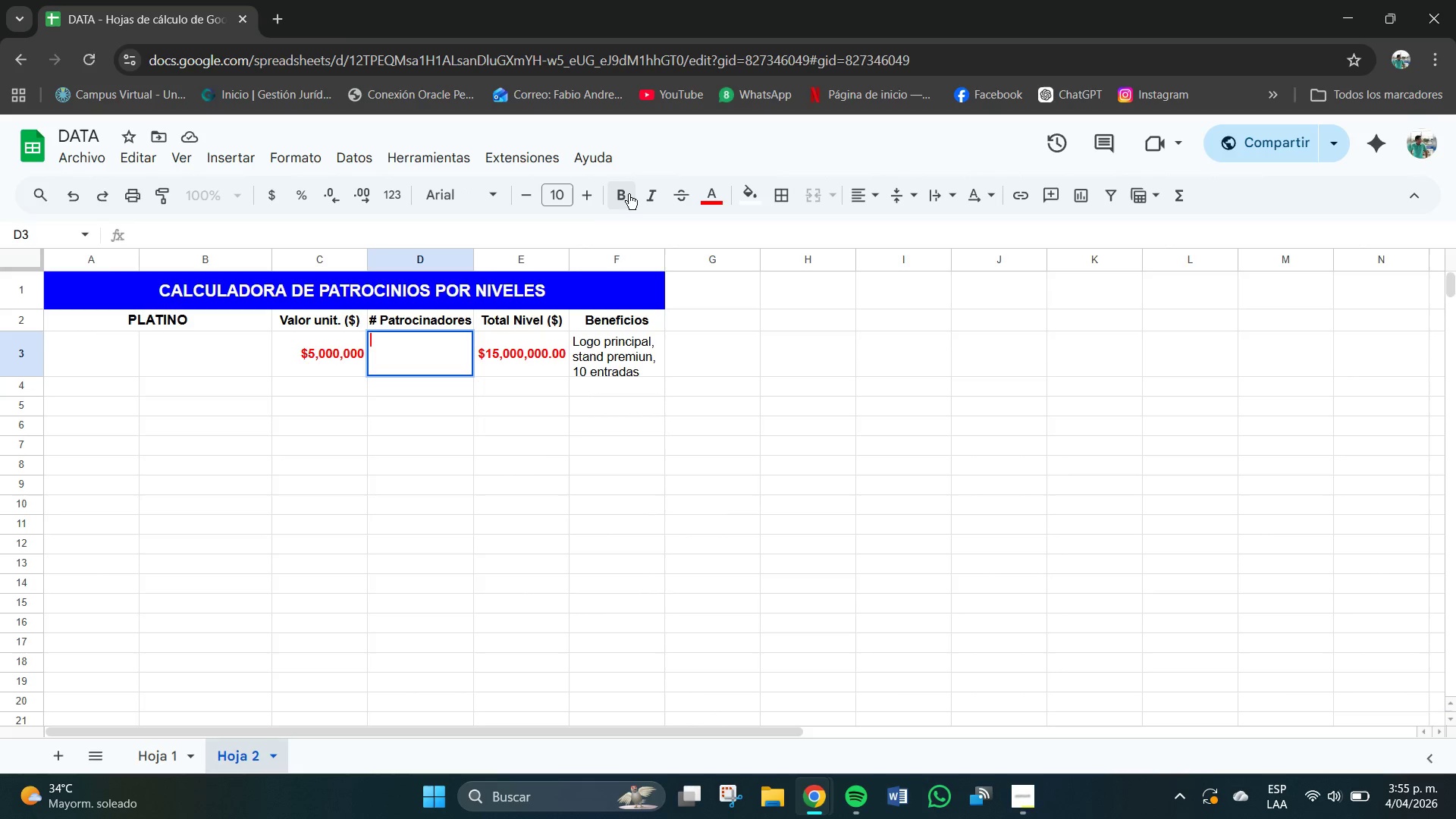 
double_click([626, 195])
 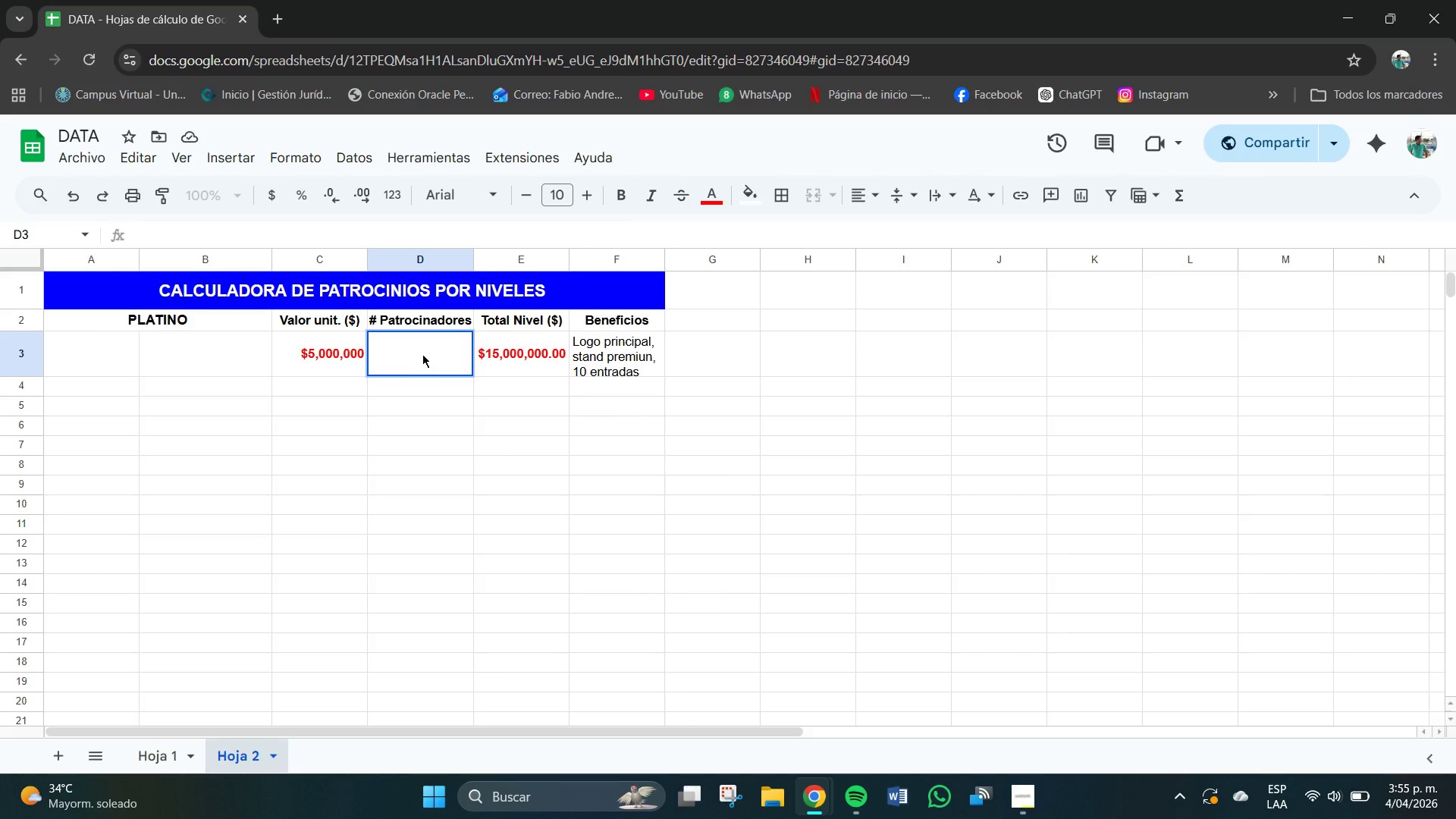 
left_click([413, 348])
 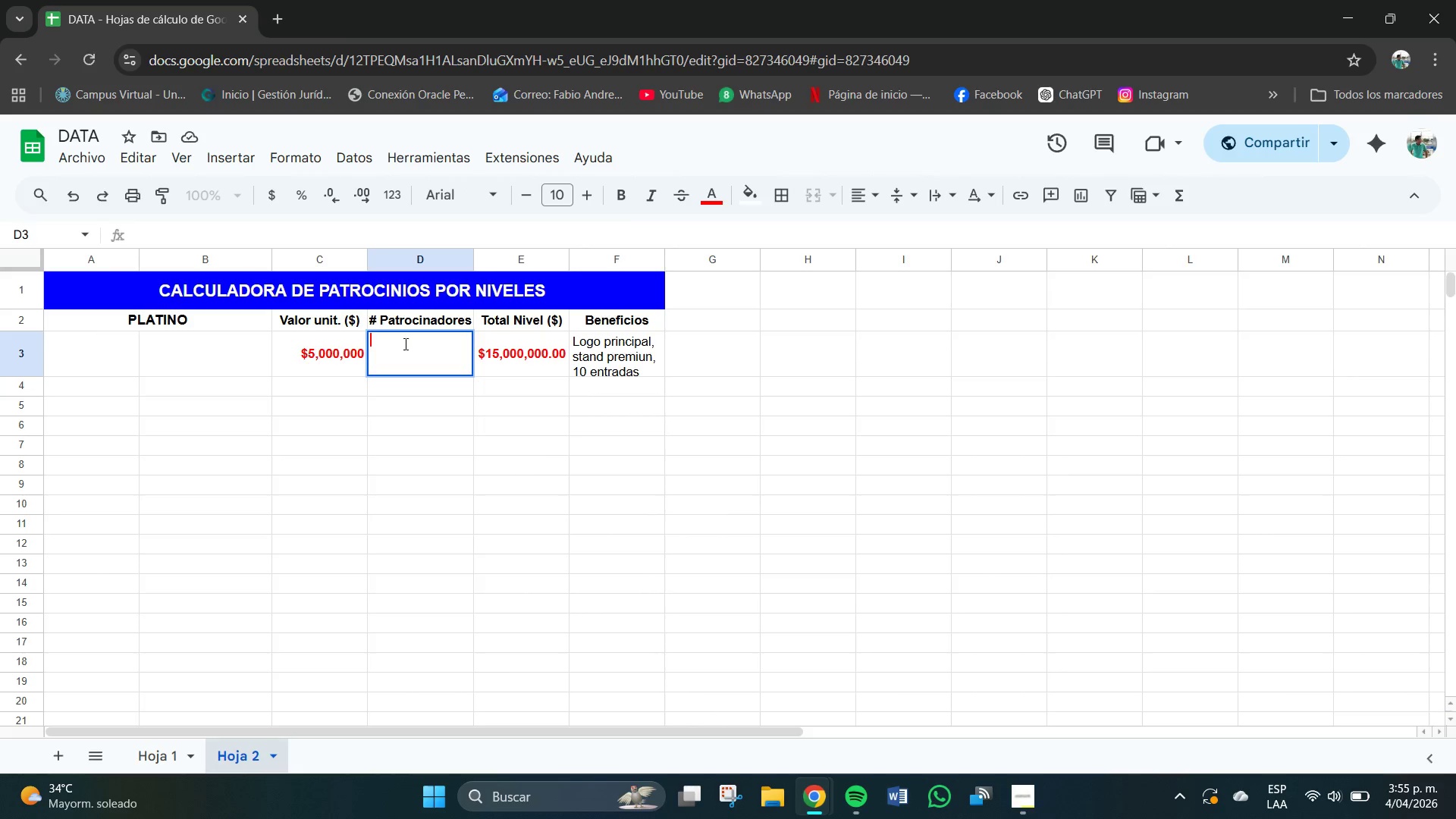 
left_click_drag(start_coordinate=[413, 346], to_coordinate=[407, 344])
 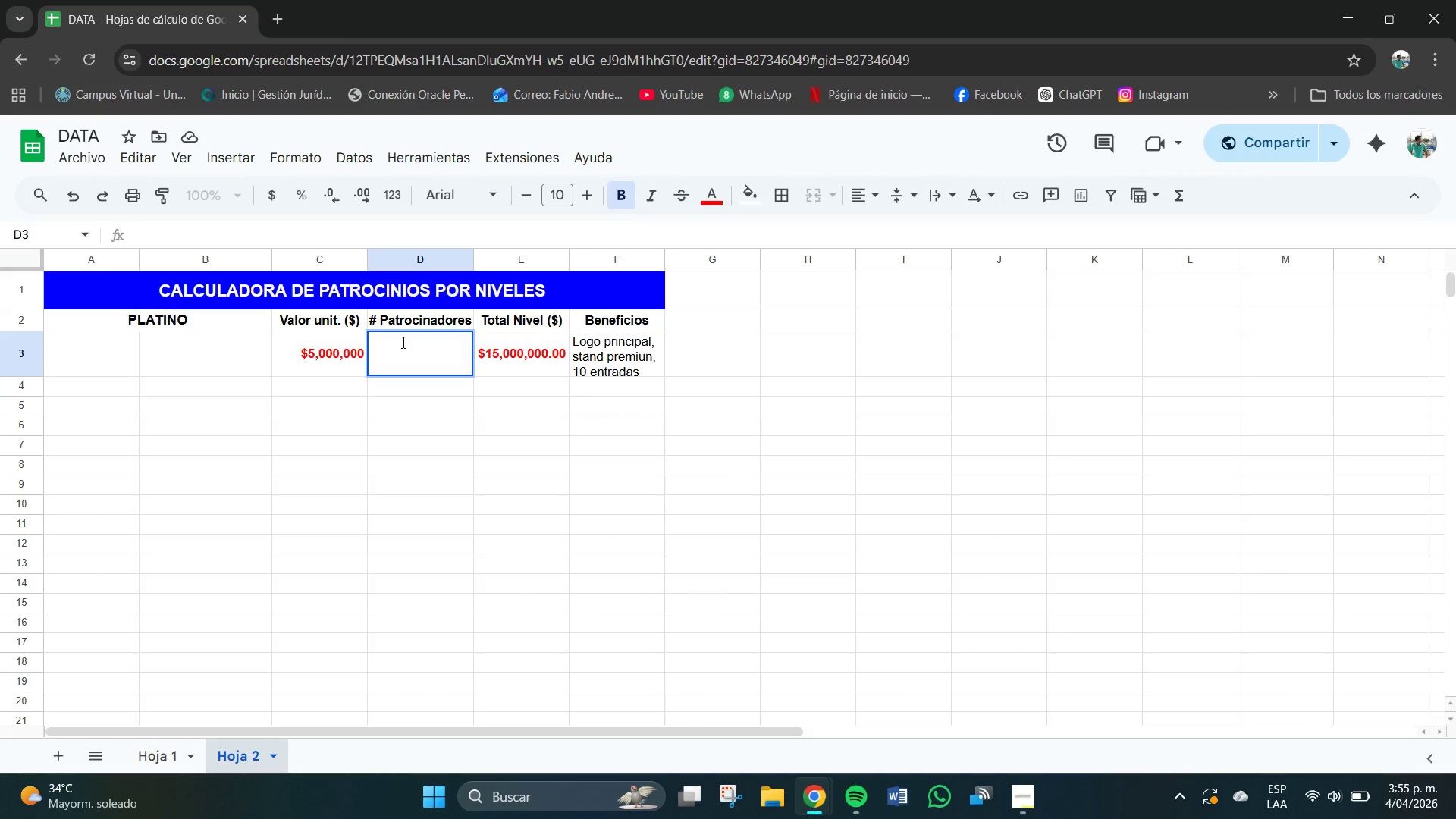 
key(Numpad3)
 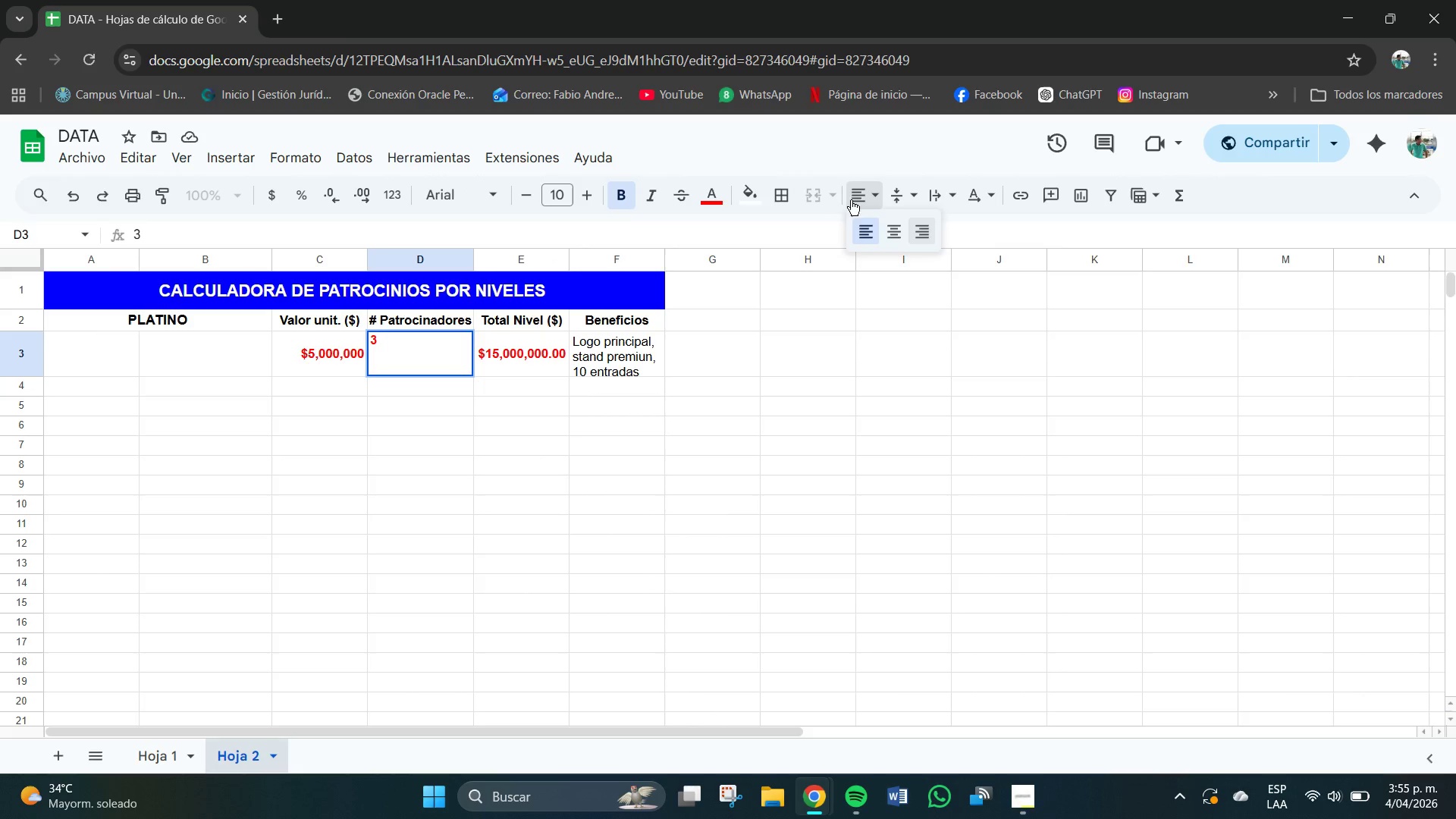 
left_click([916, 224])
 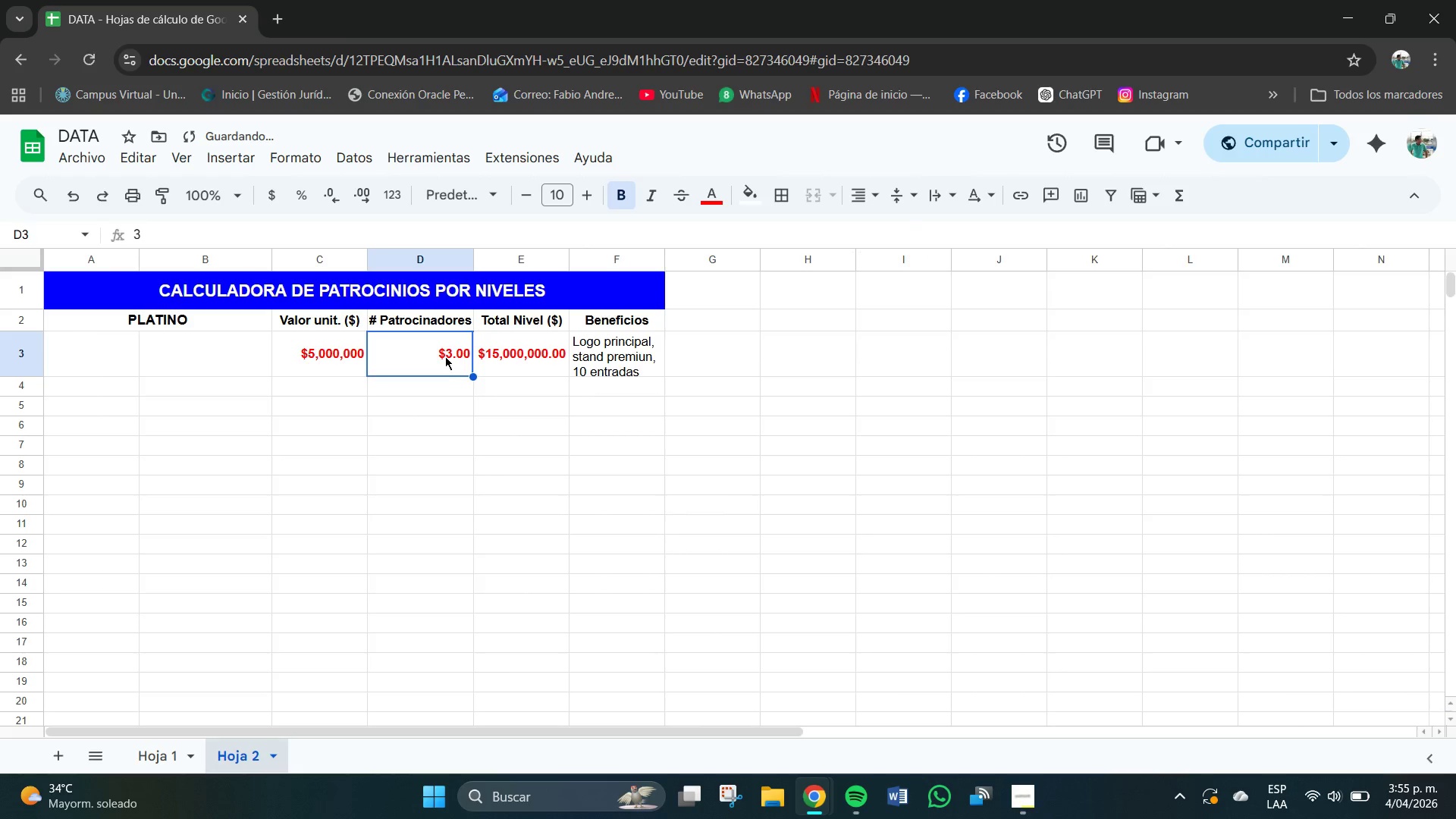 
left_click([445, 356])
 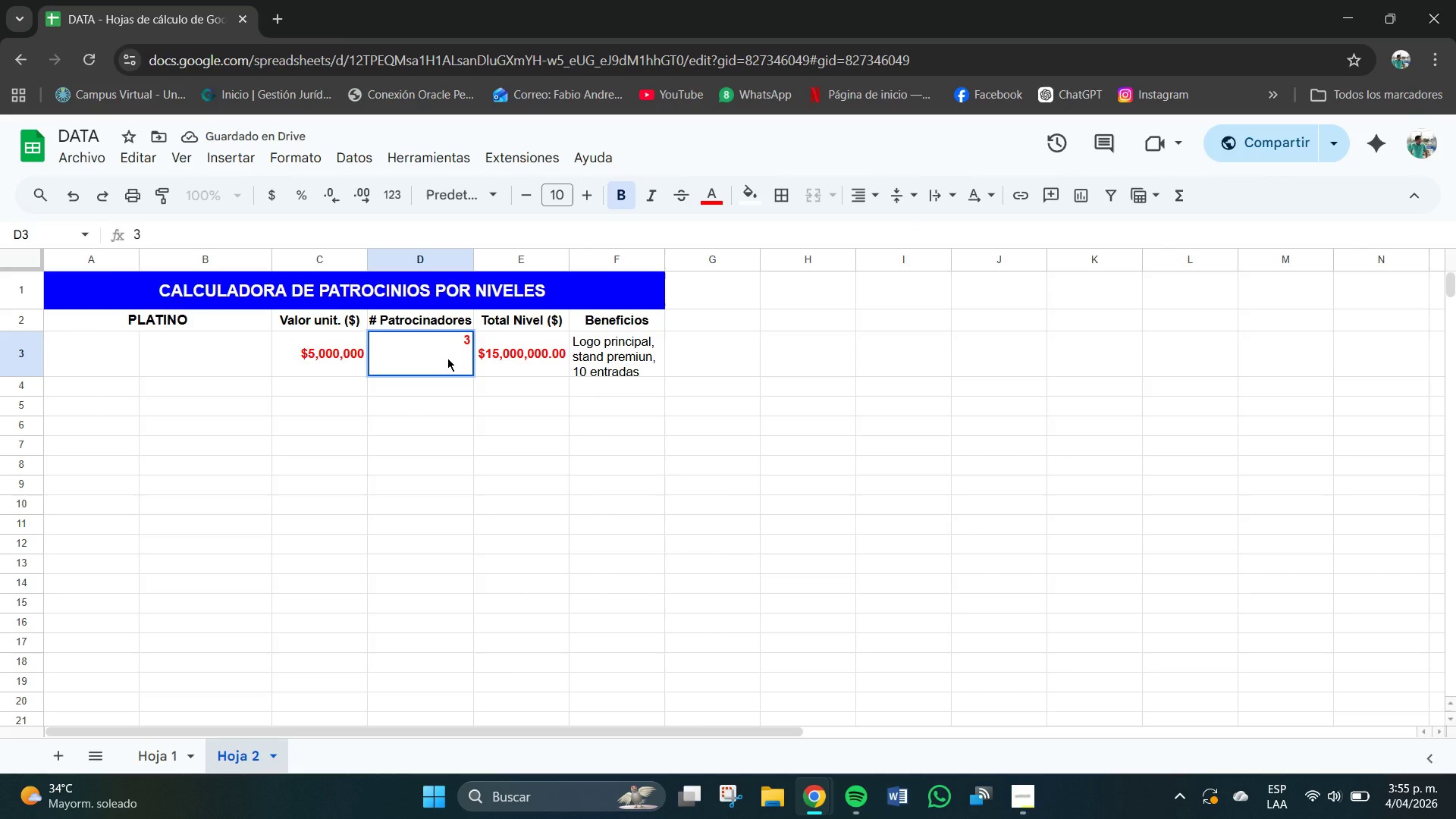 
key(Backspace)
 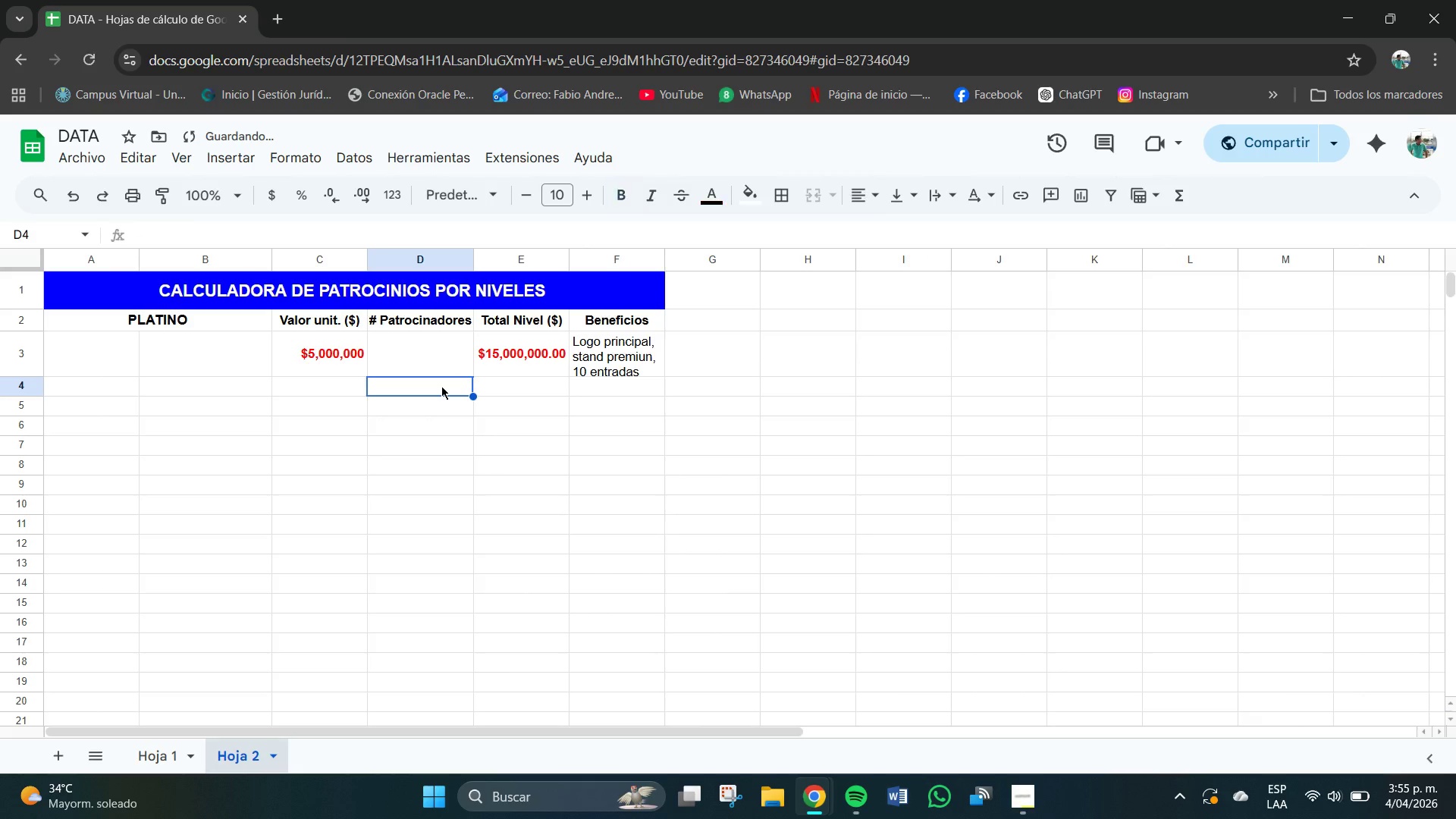 
double_click([430, 359])
 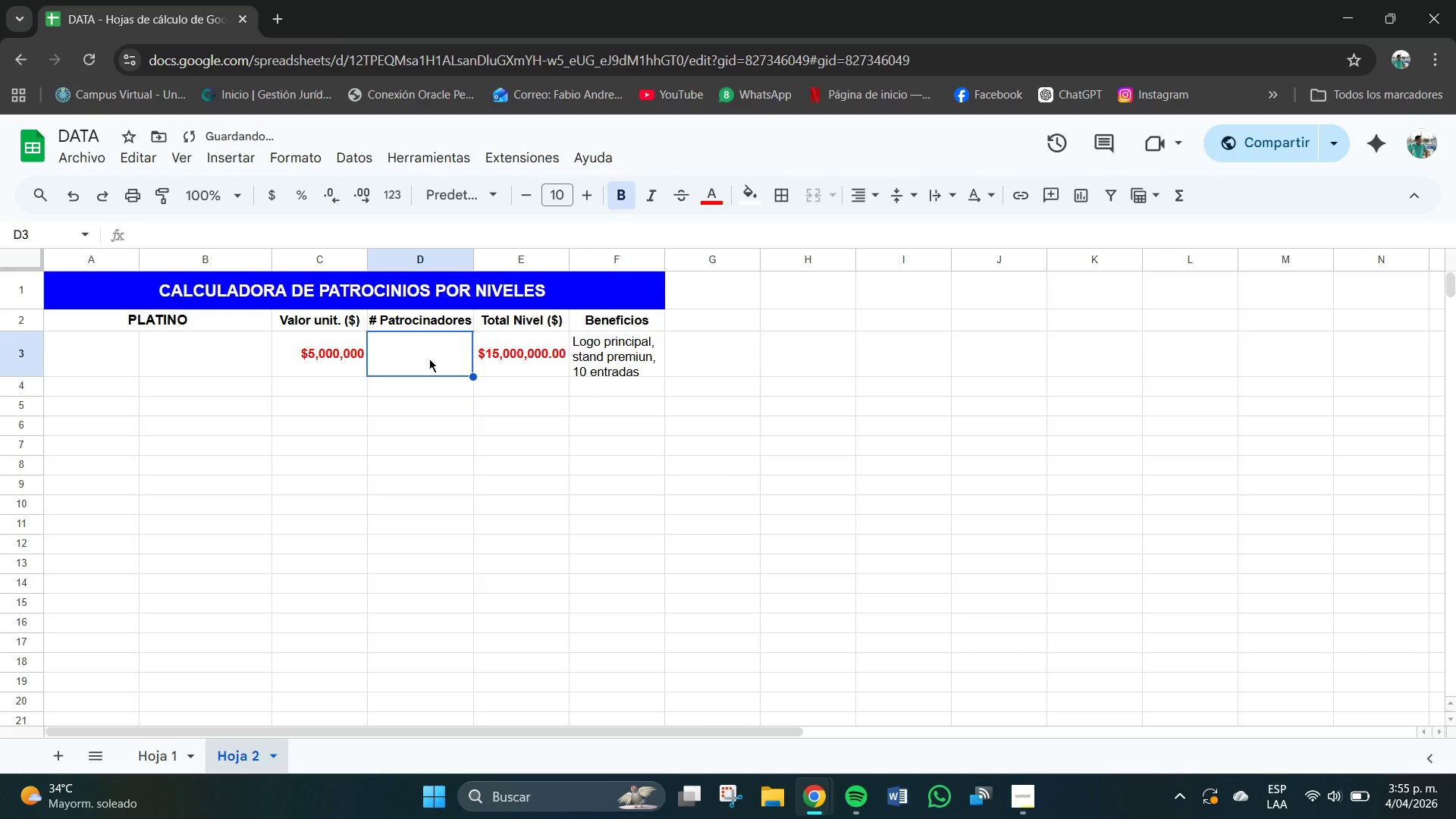 
key(Delete)
 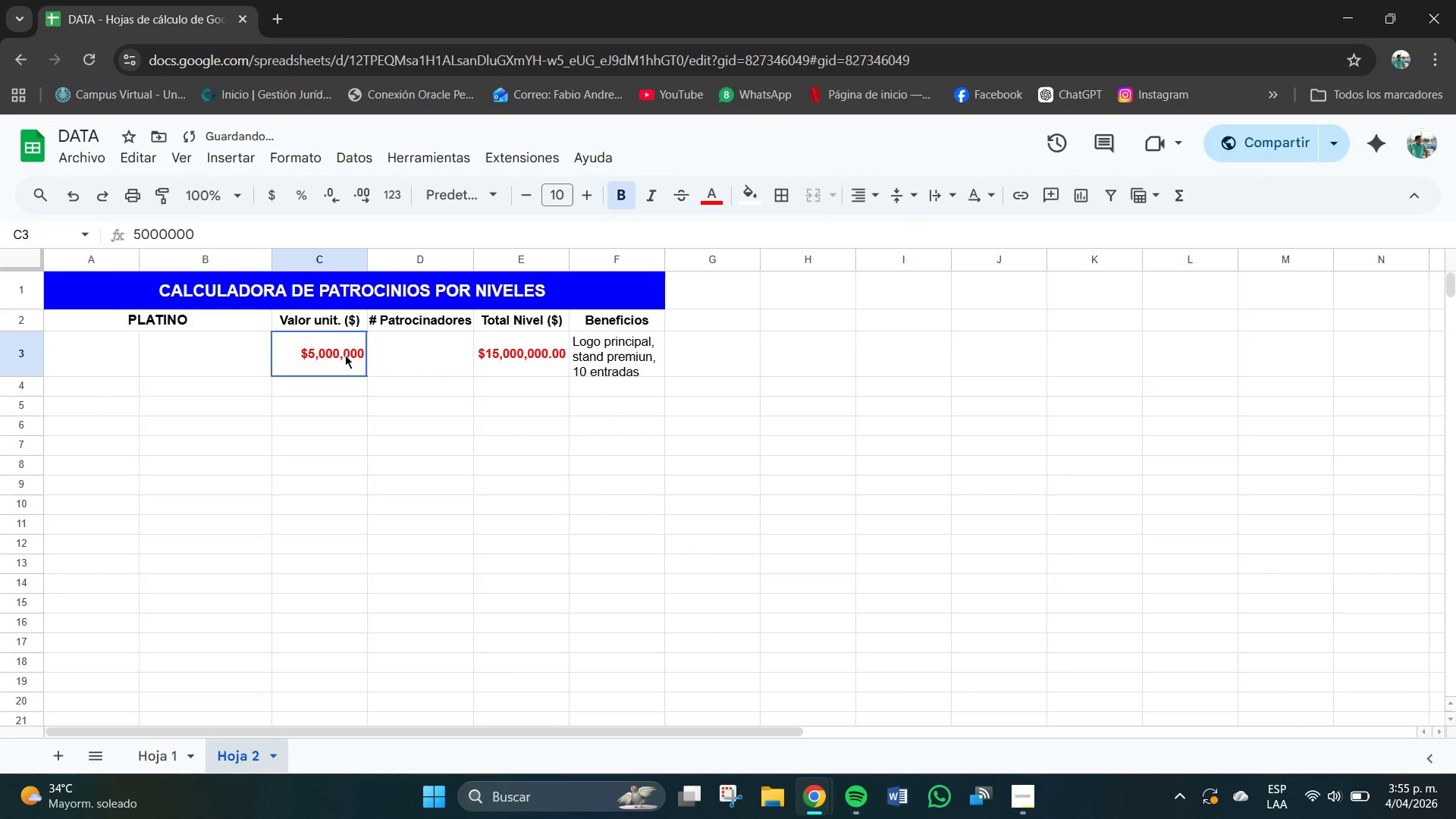 
double_click([394, 351])
 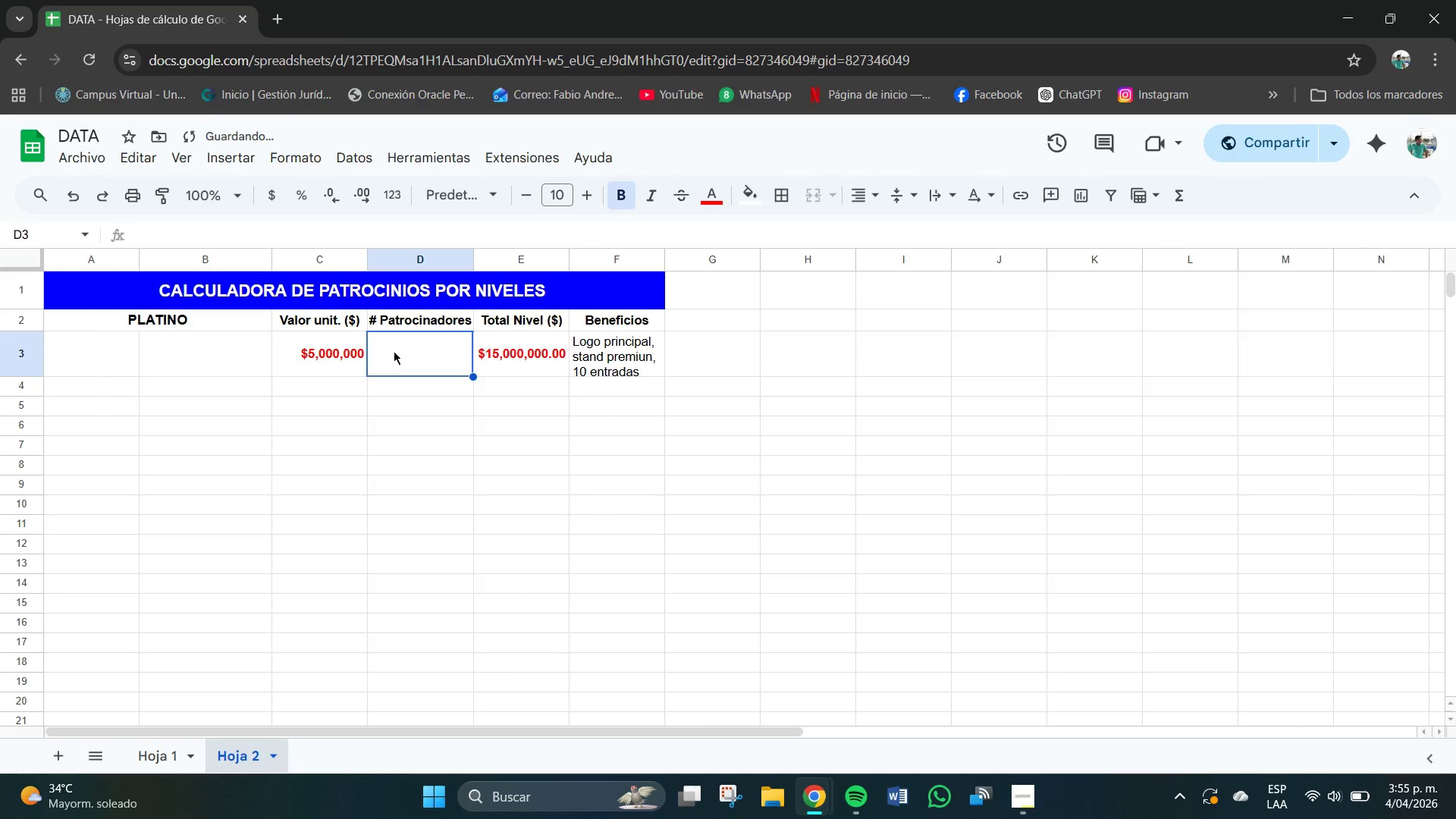 
triple_click([394, 351])
 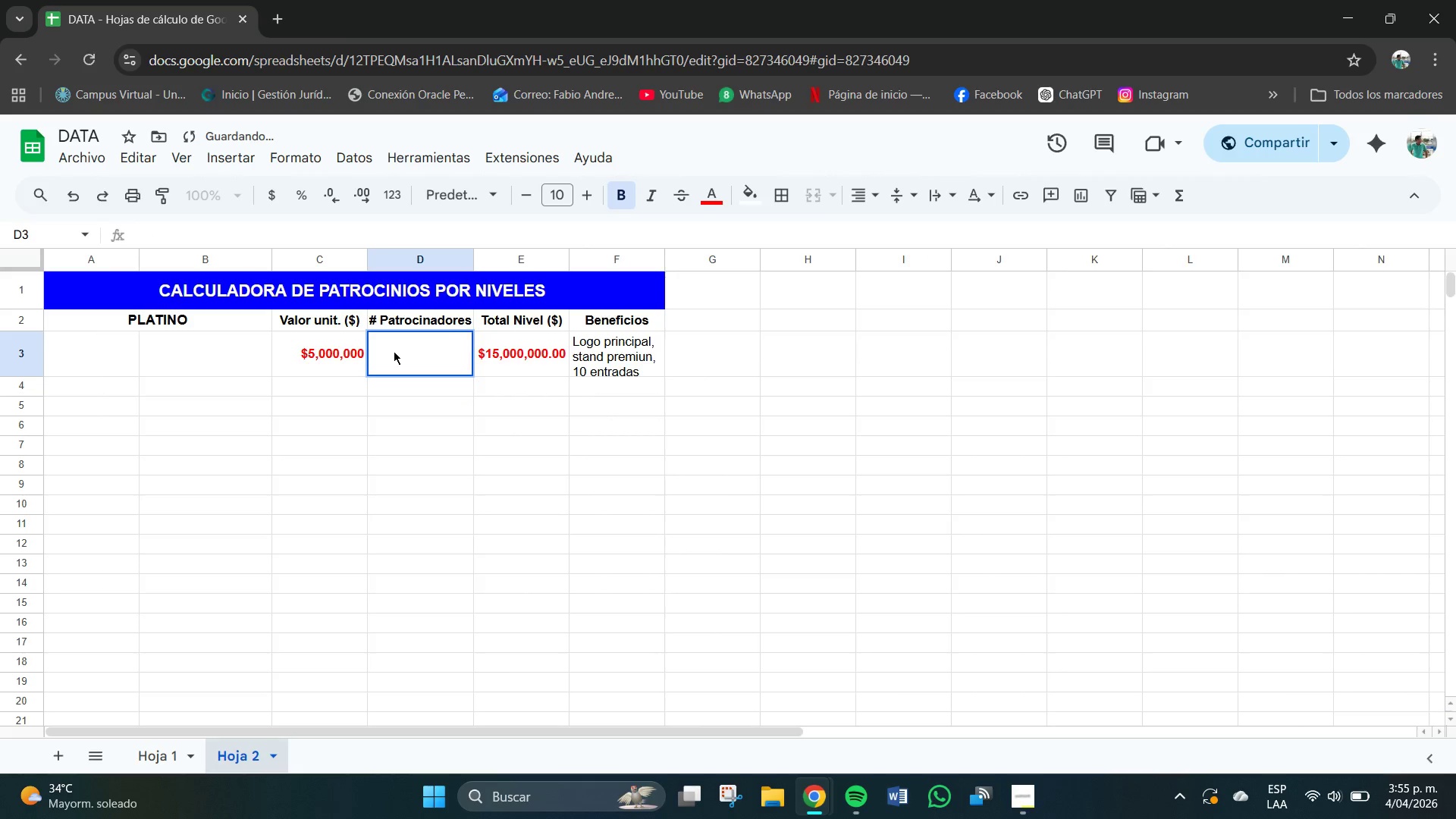 
triple_click([394, 351])
 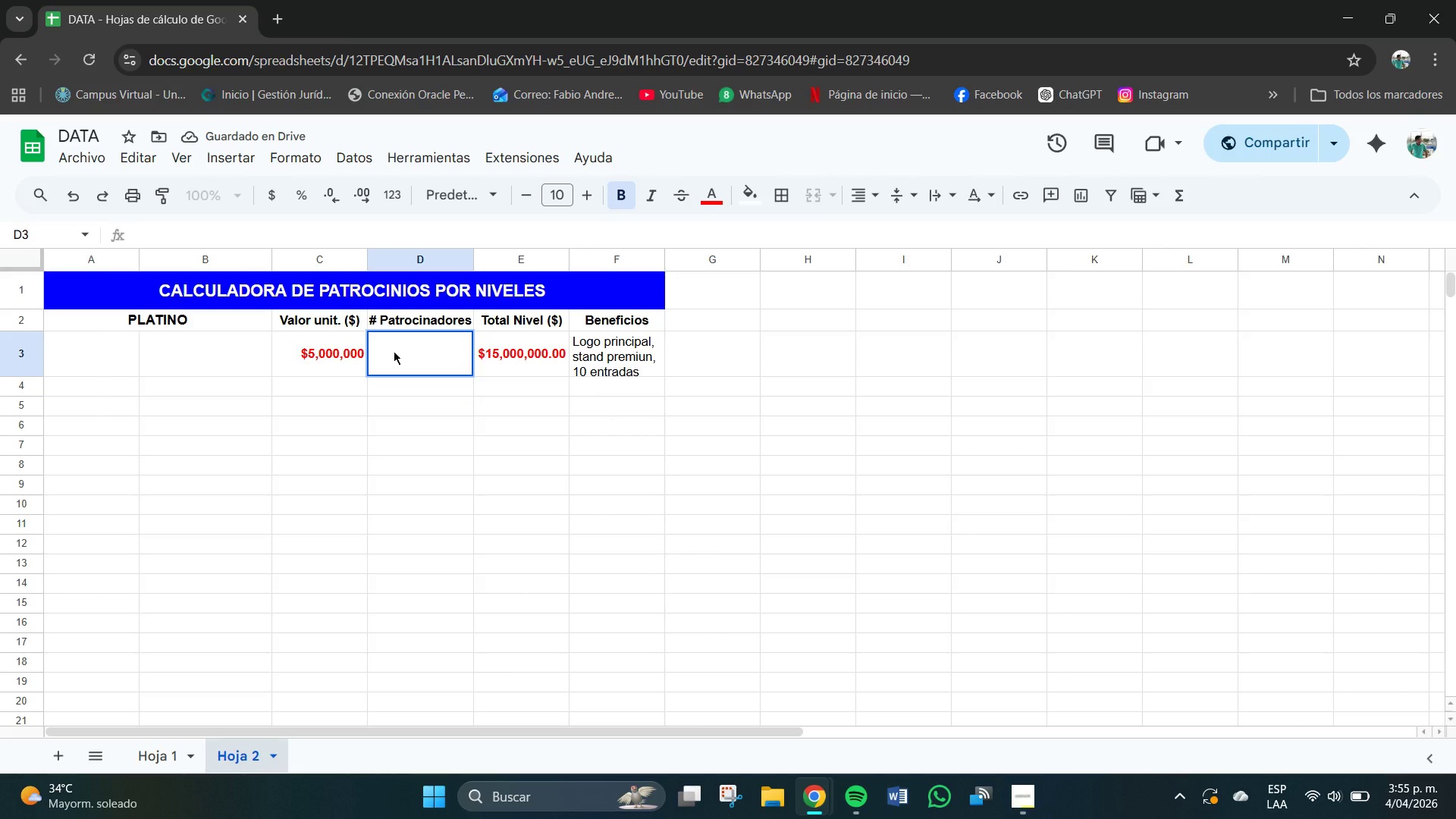 
key(Numpad3)
 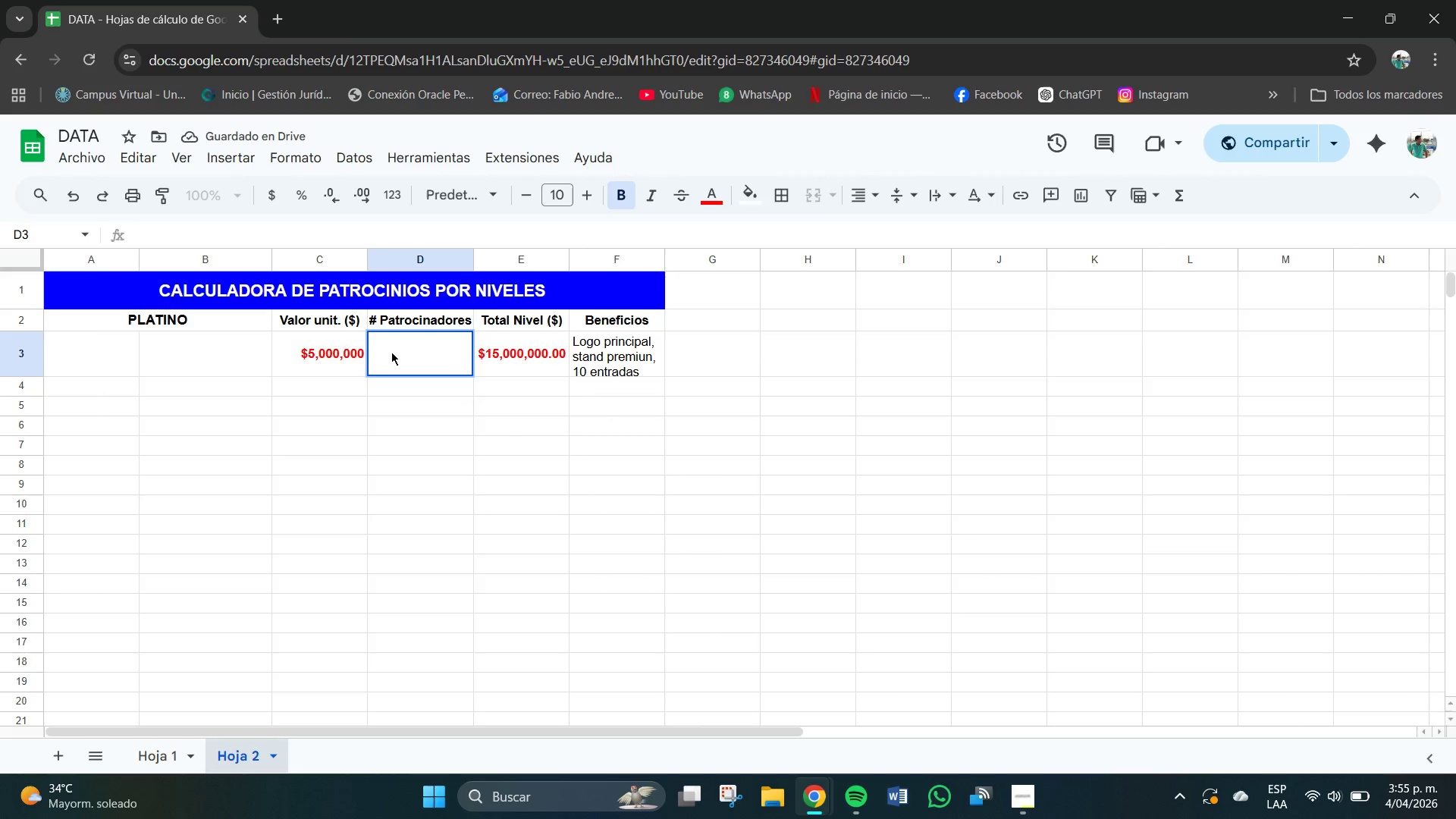 
left_click([413, 353])
 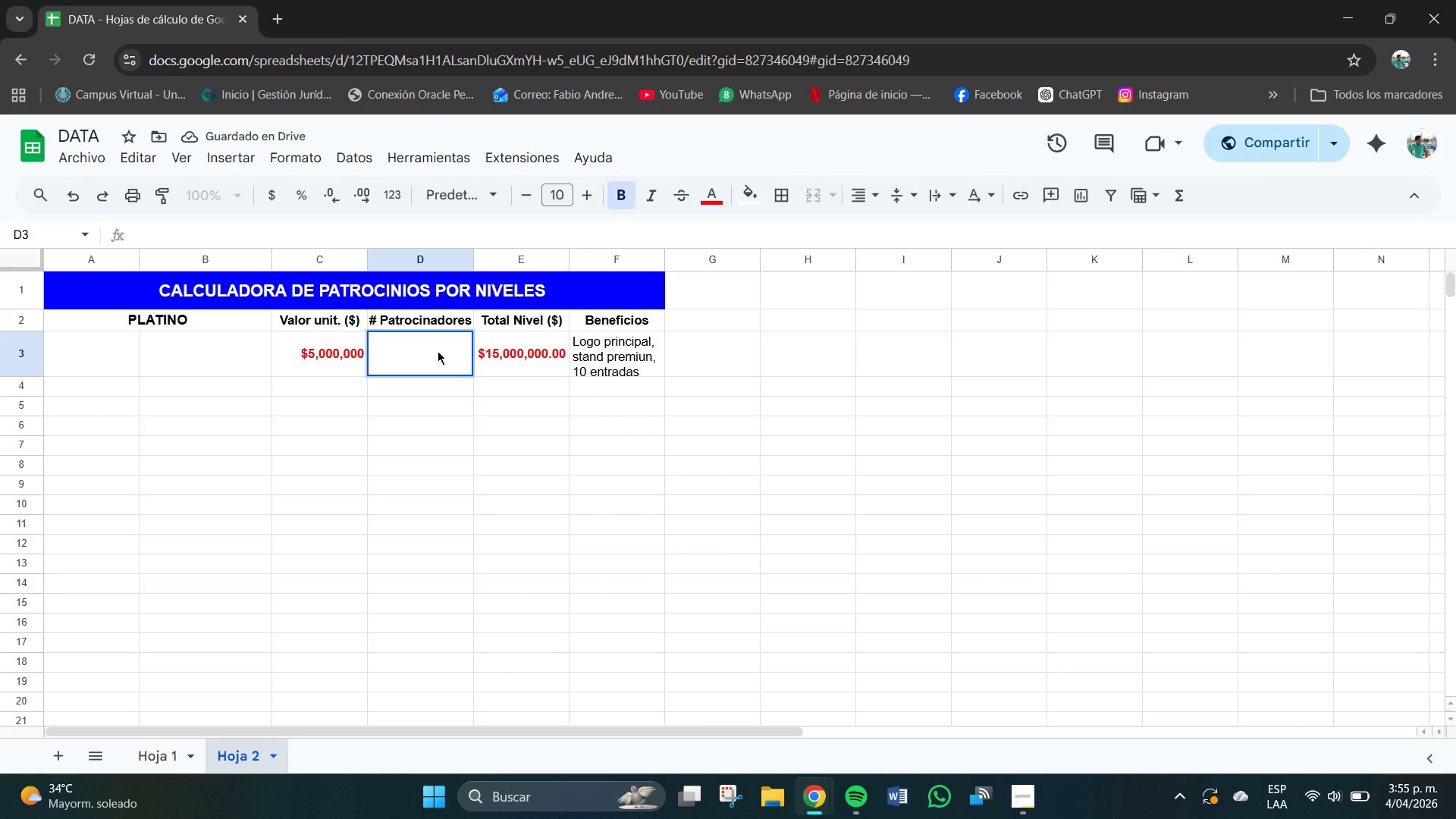 
type(dgg)
 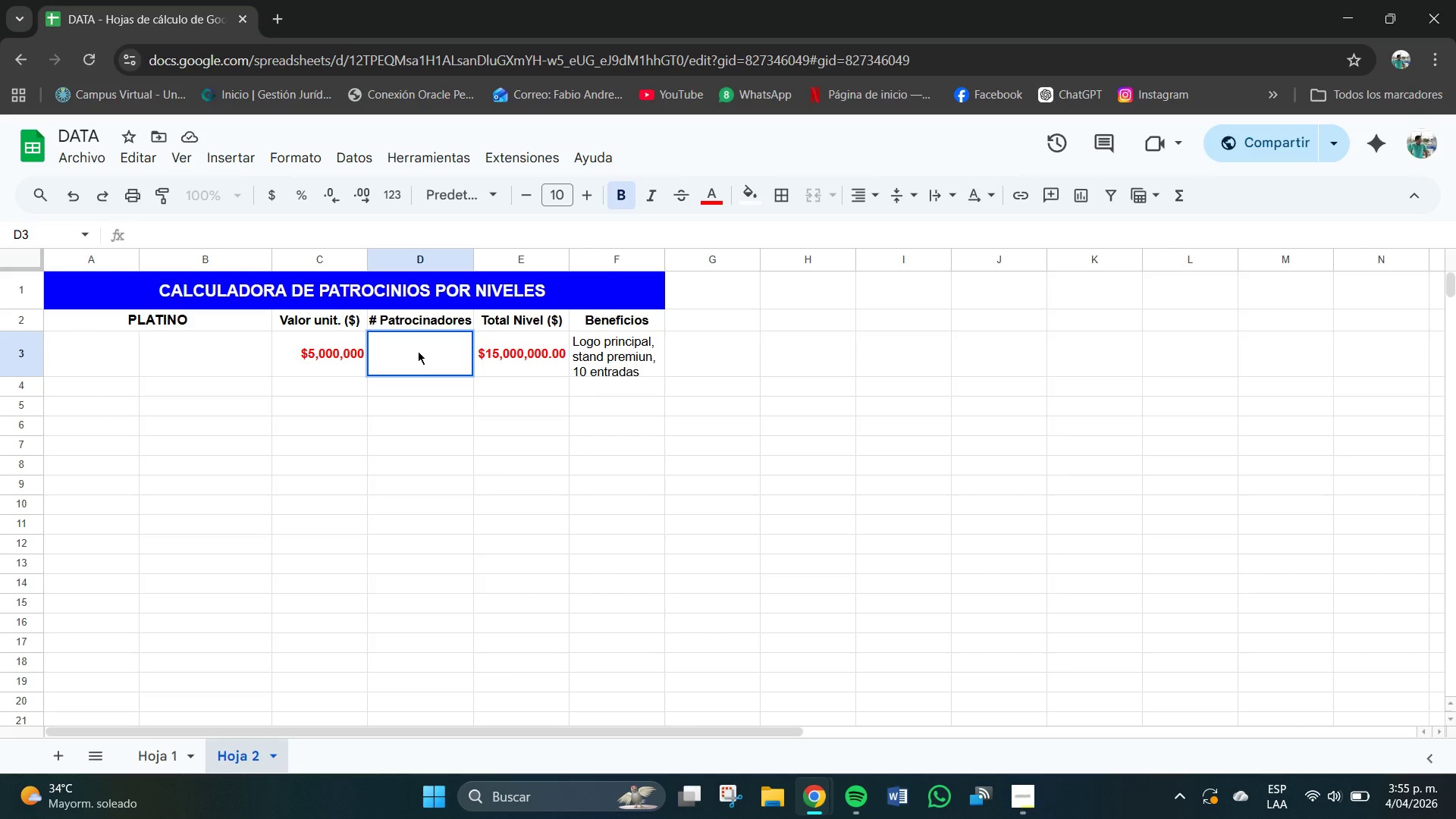 
left_click_drag(start_coordinate=[416, 351], to_coordinate=[413, 350])
 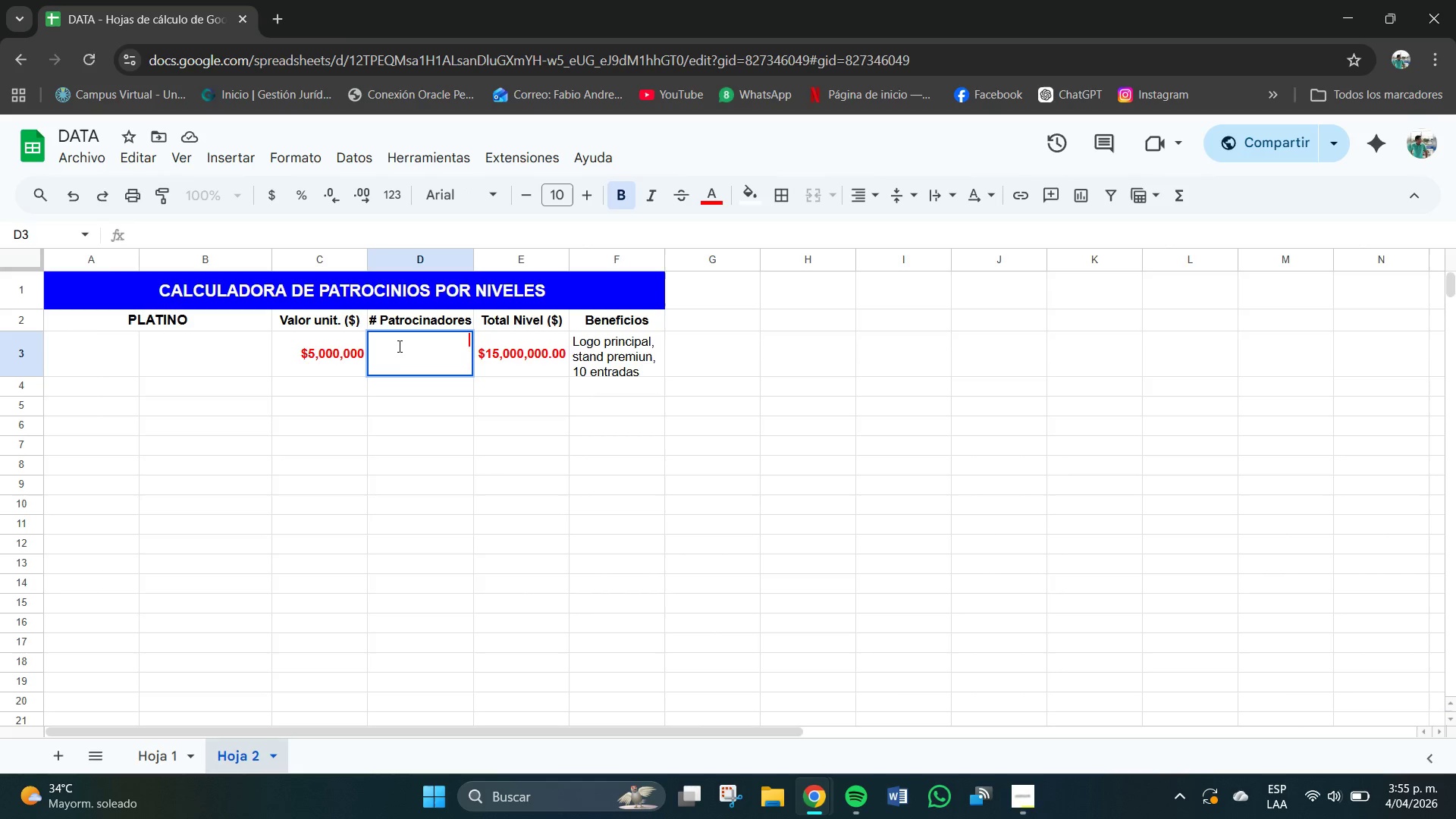 
type(fgf3)
 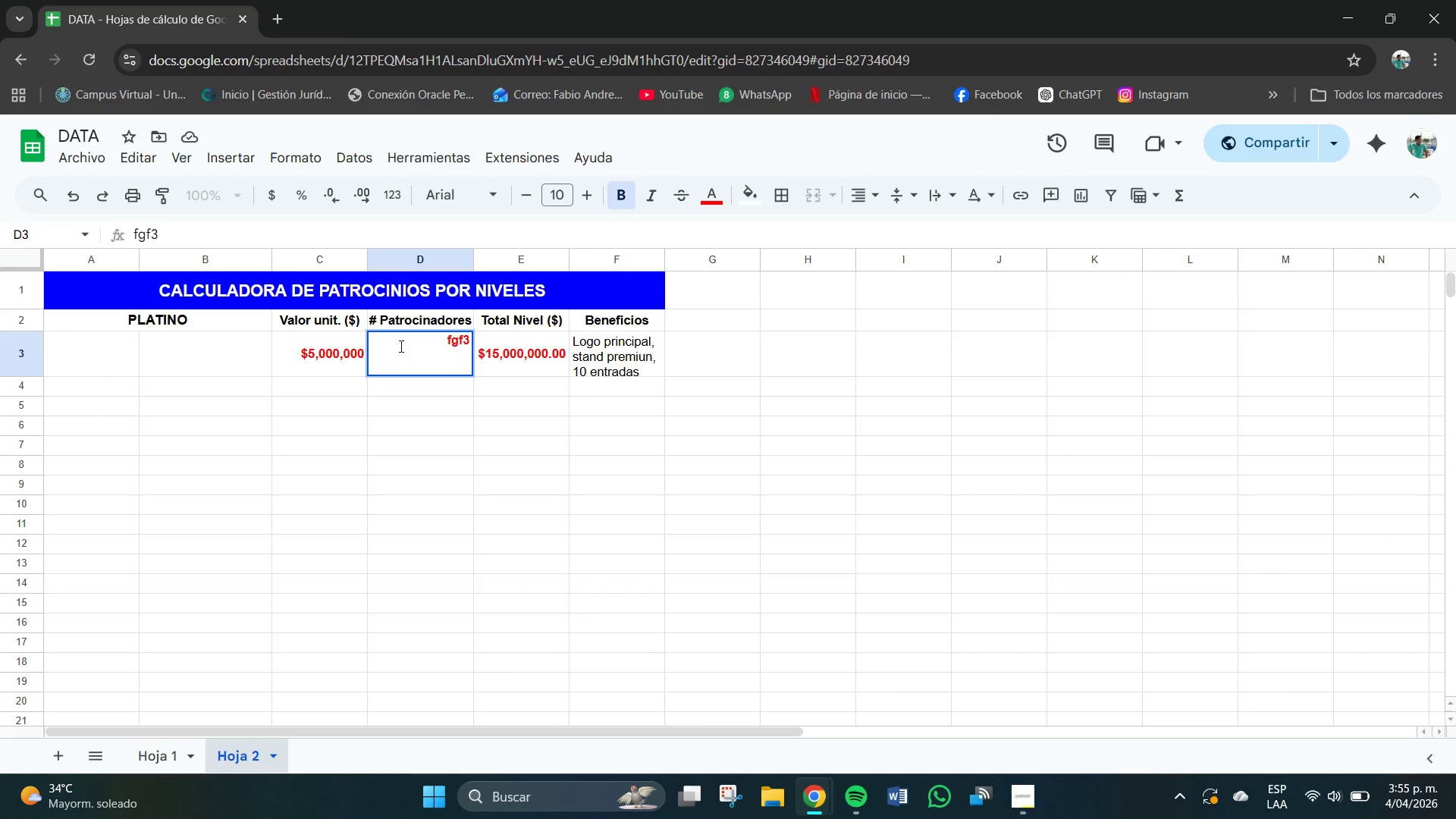 
key(Enter)
 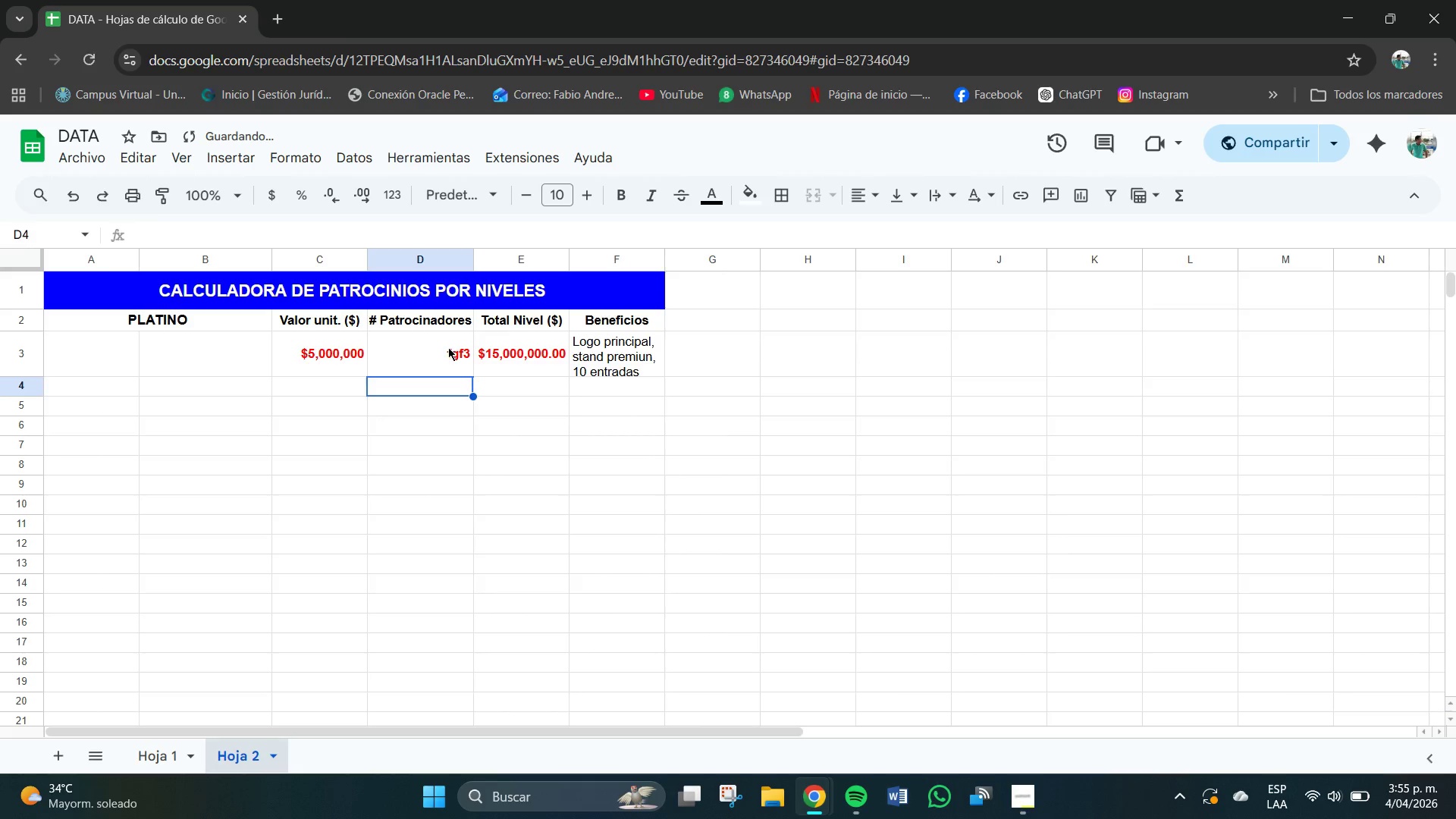 
double_click([449, 347])
 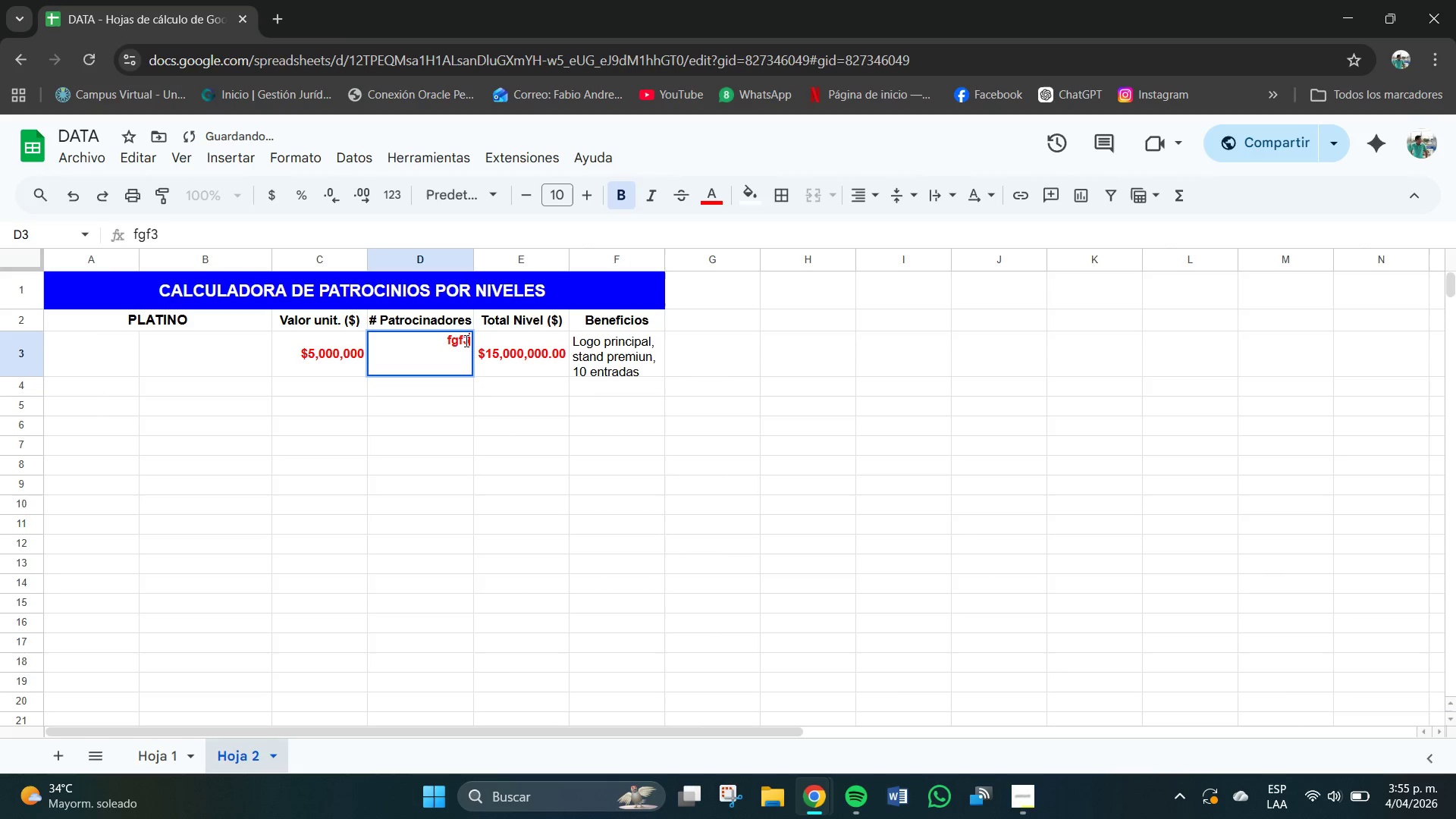 
left_click([466, 340])
 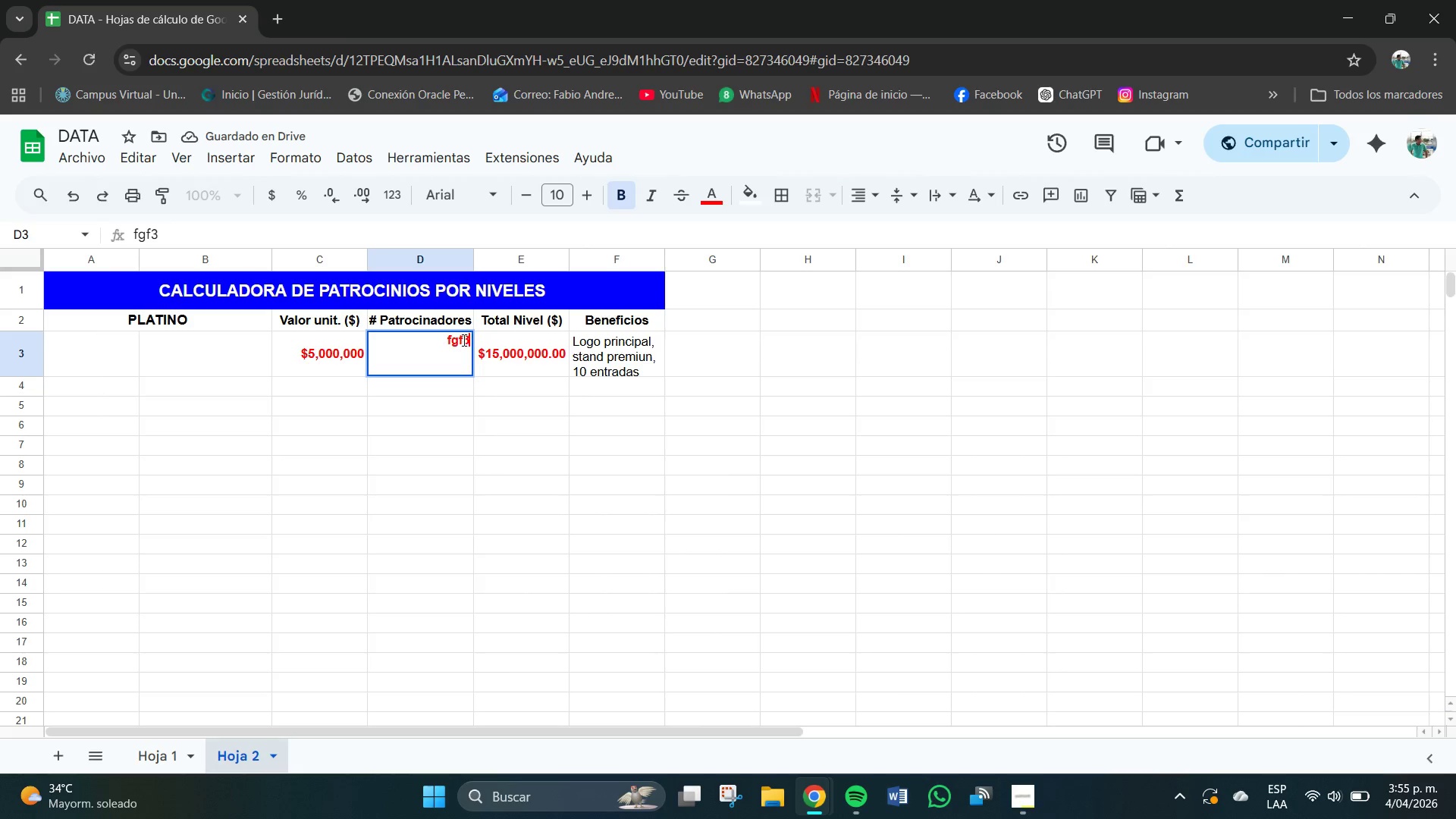 
left_click([463, 340])
 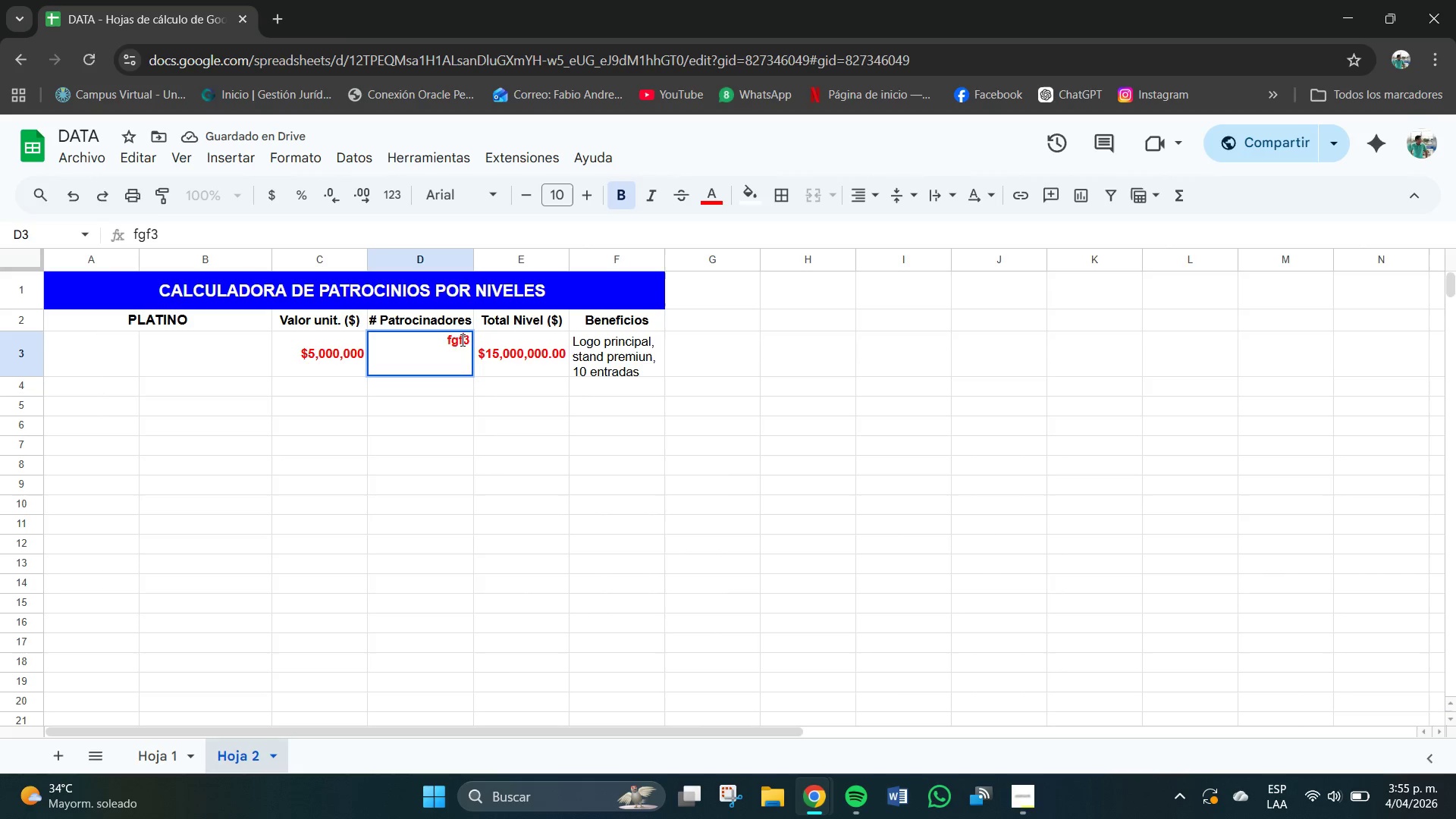 
key(Backspace)
 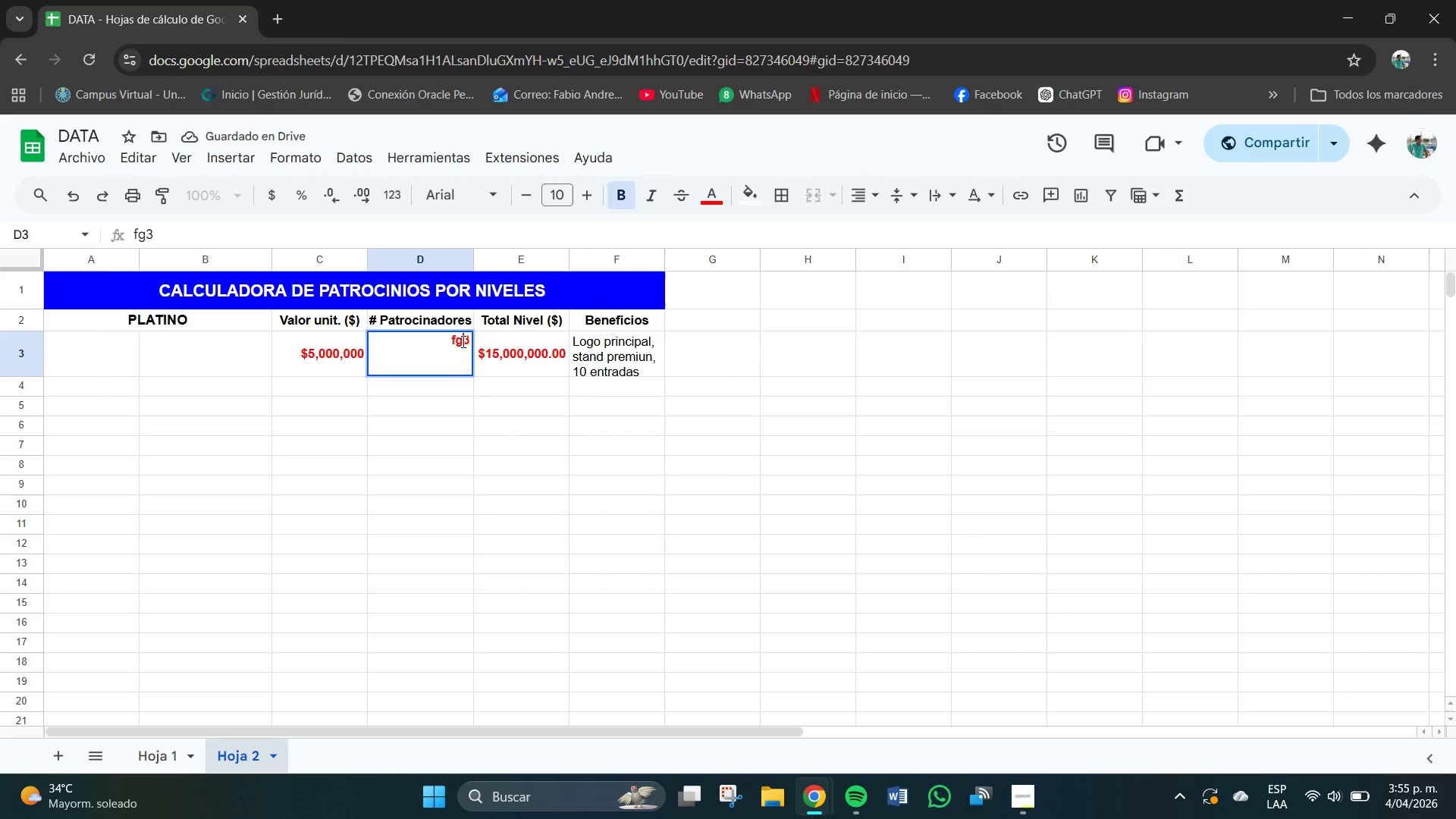 
key(Backspace)
 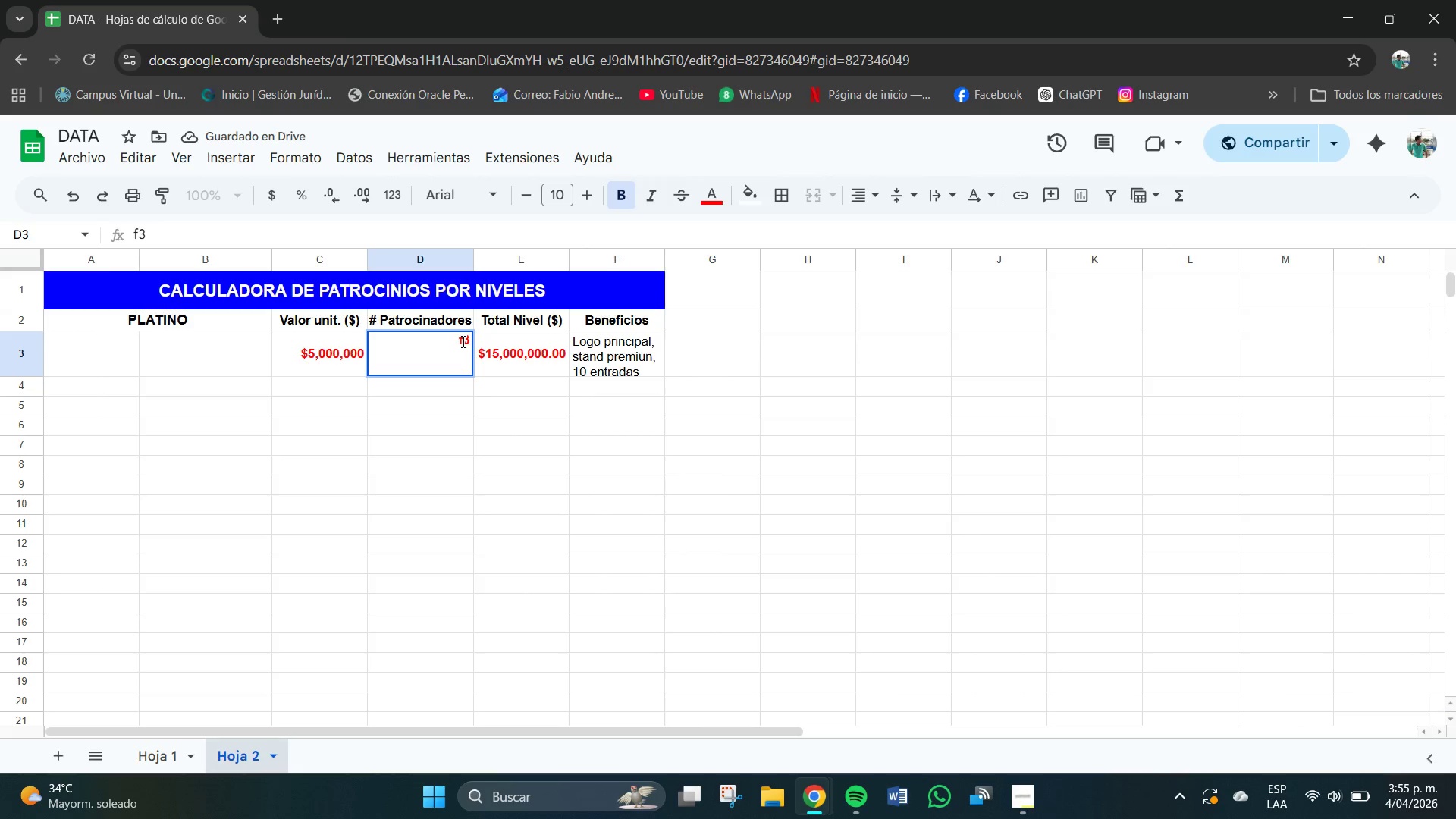 
key(Backspace)
 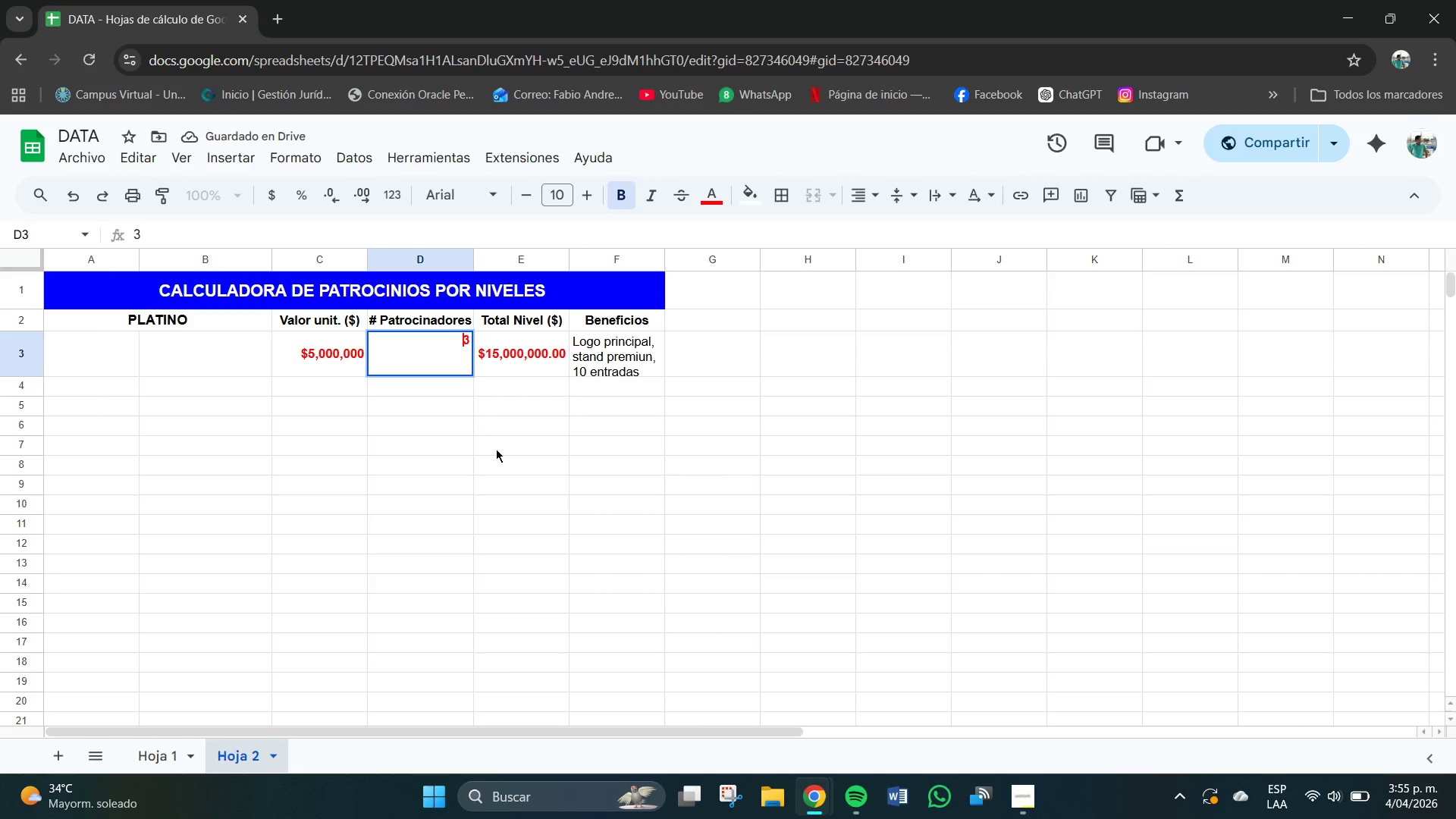 
left_click([500, 457])
 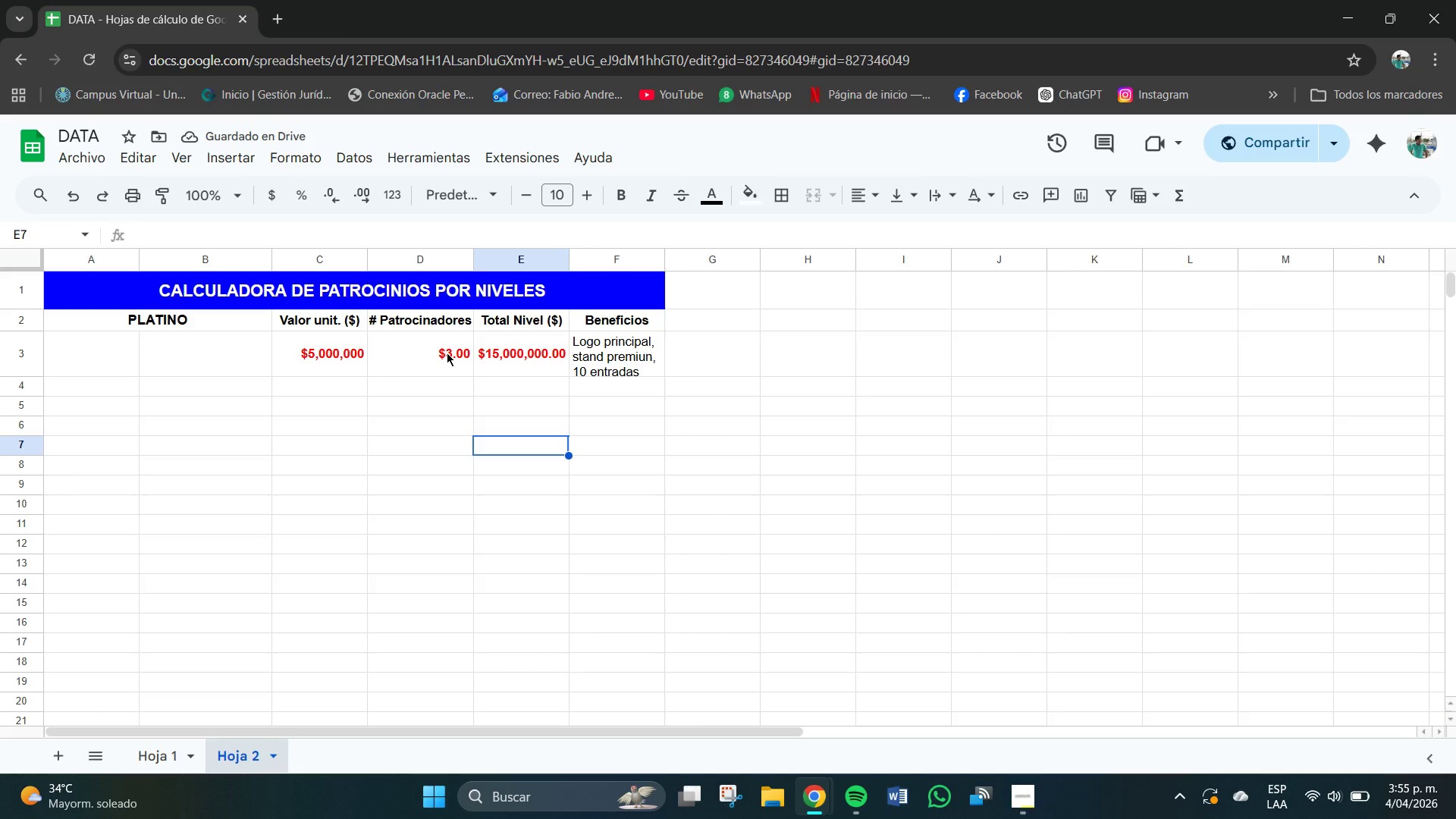 
left_click([447, 353])
 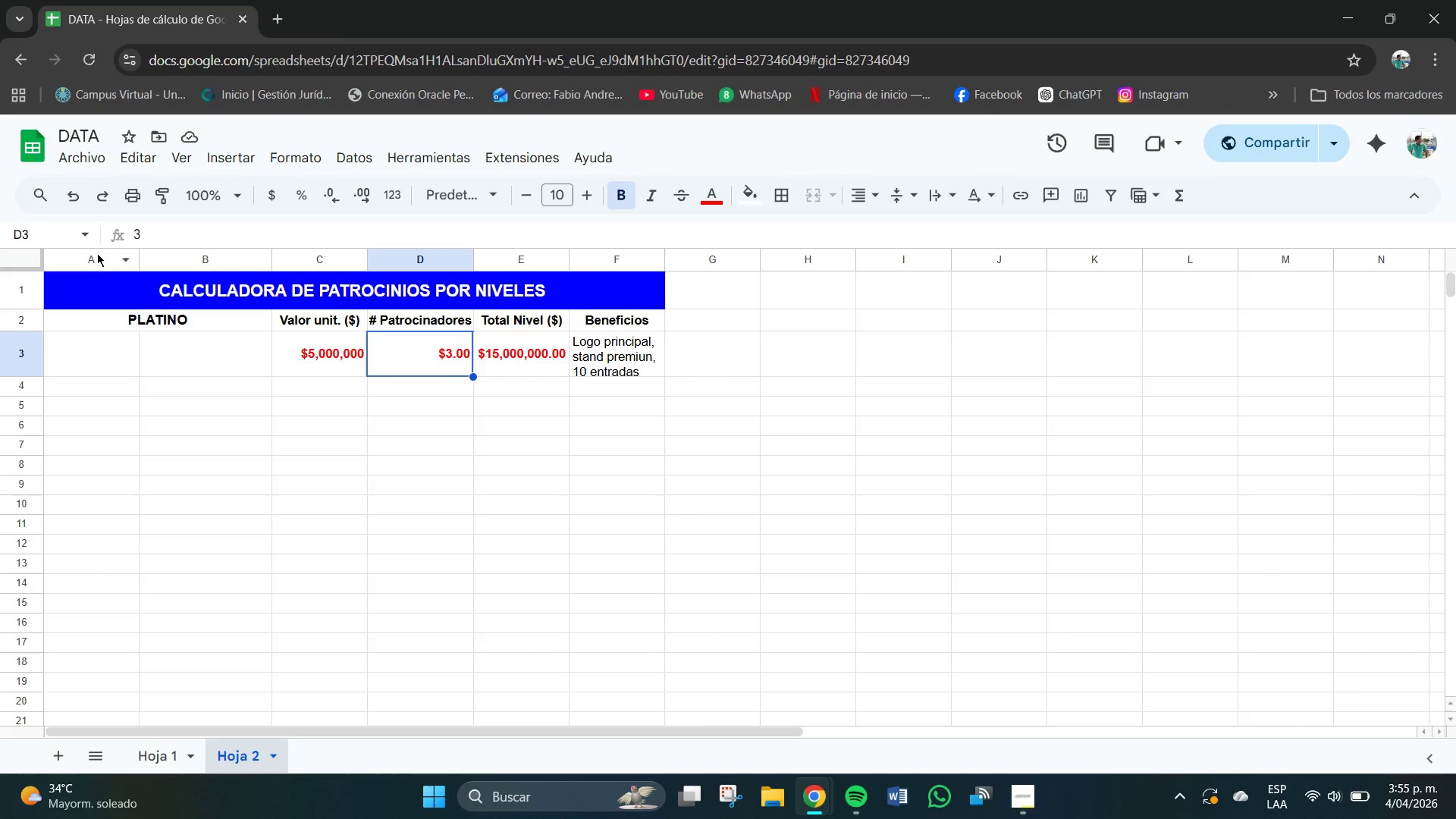 
double_click([108, 235])
 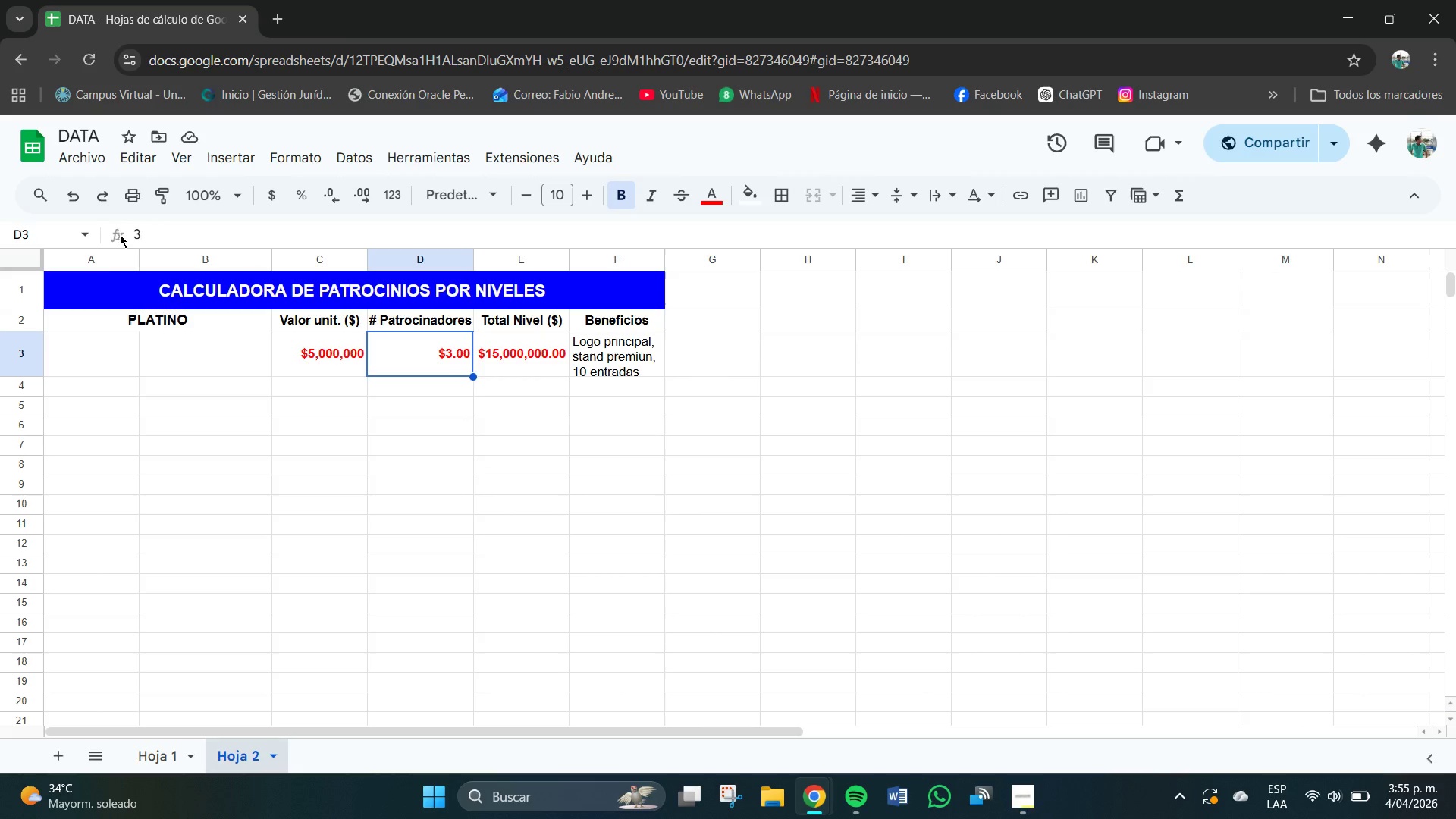 
triple_click([120, 234])
 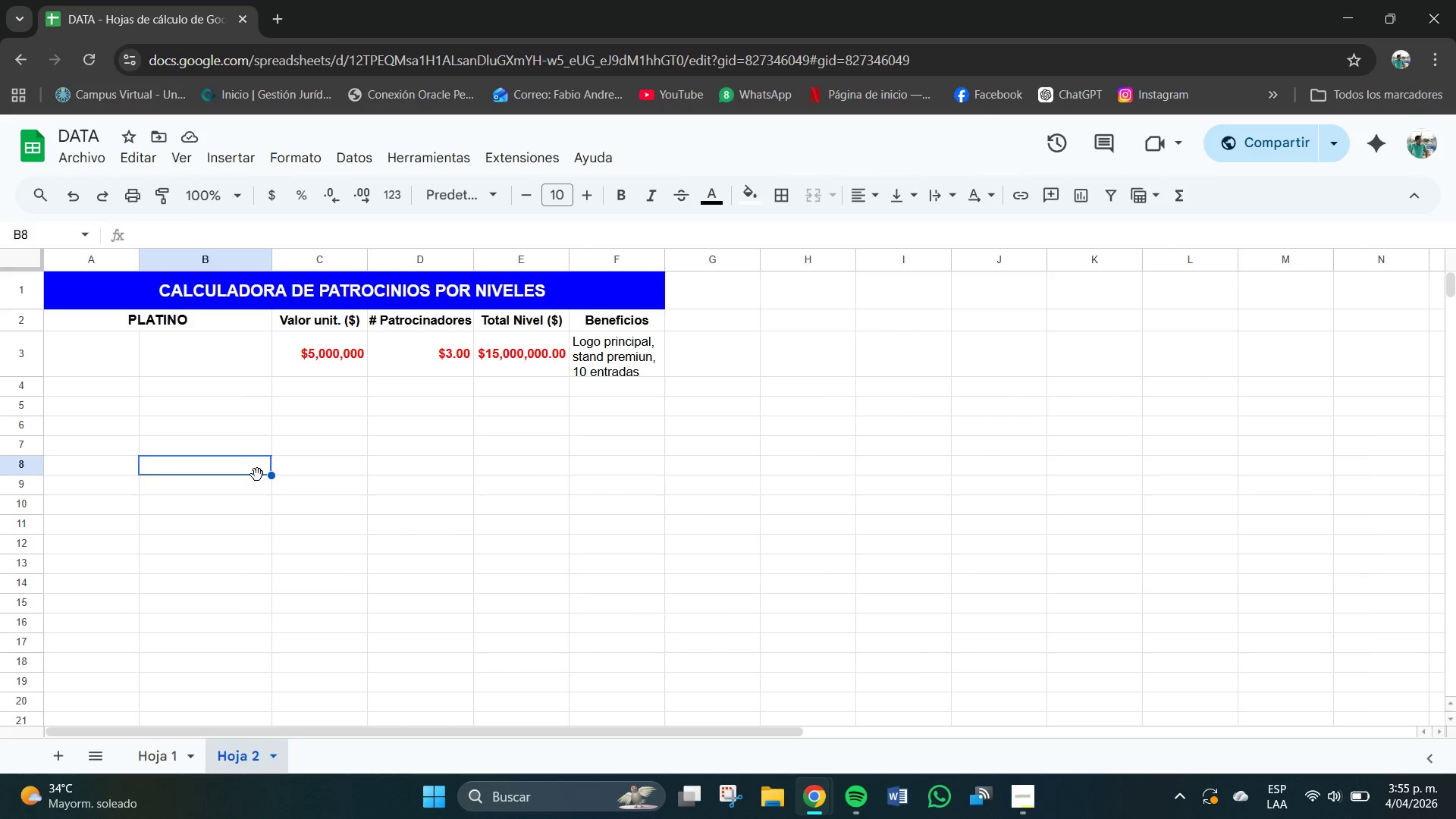 
left_click([501, 315])
 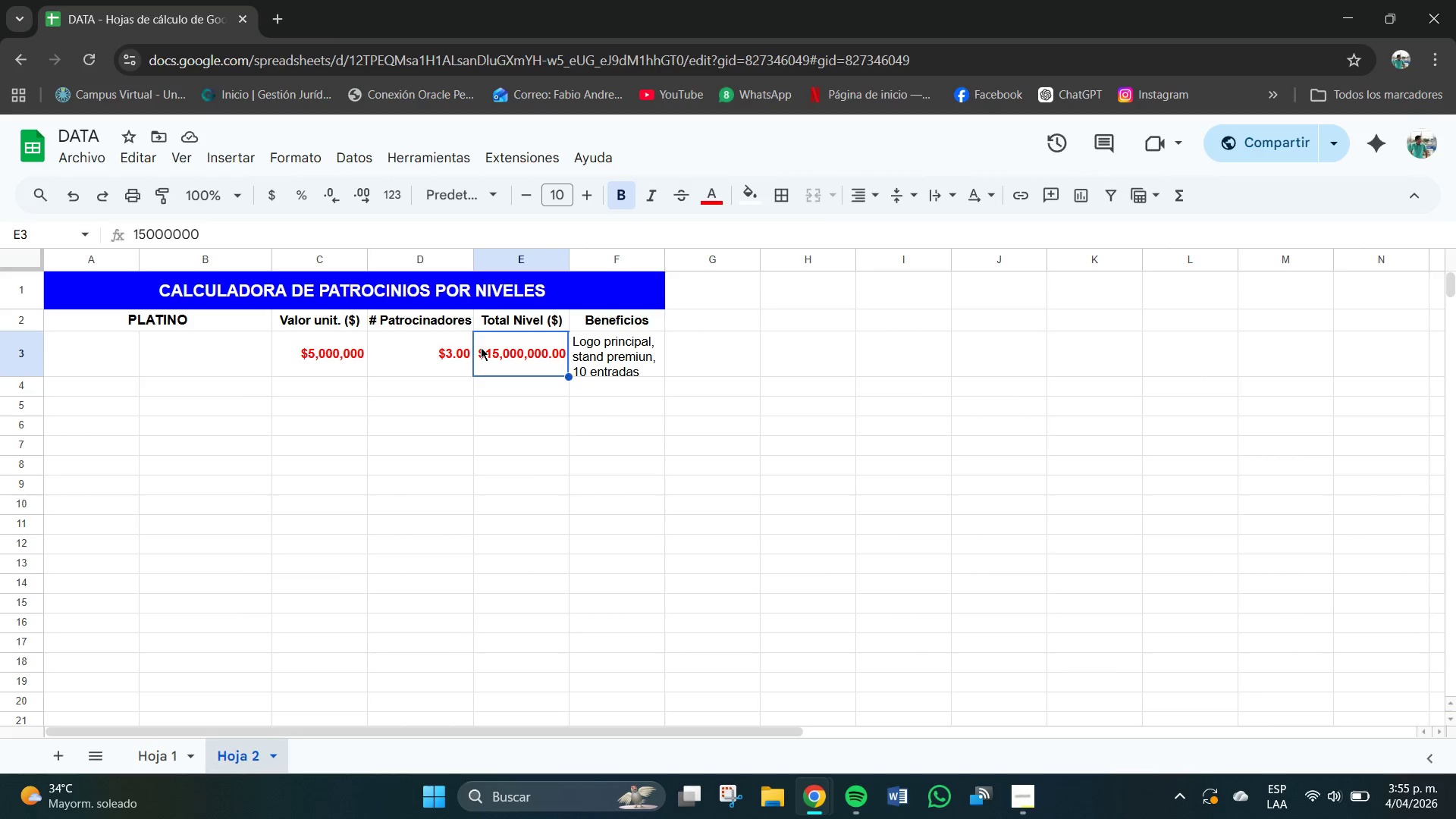 
double_click([462, 354])
 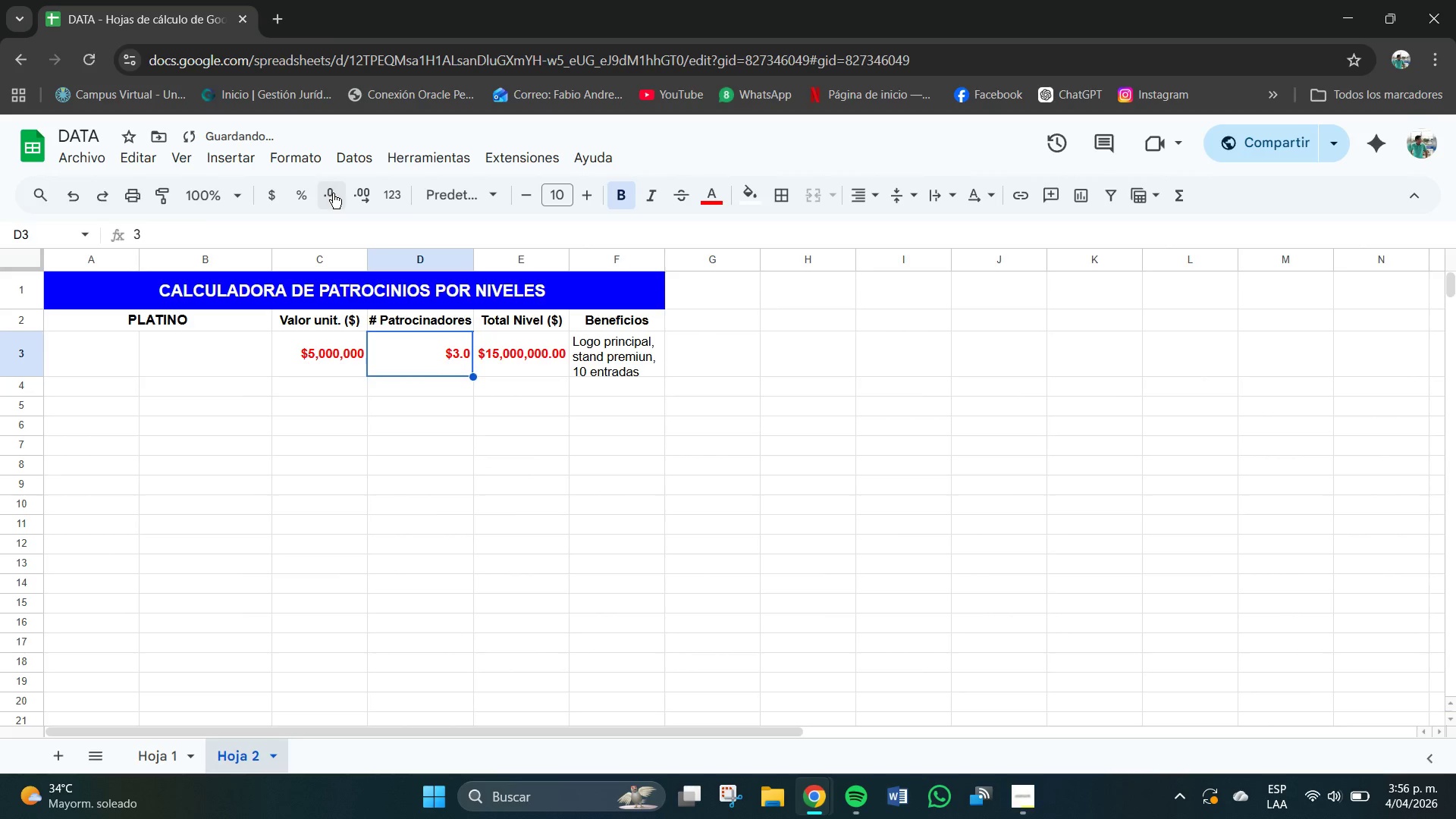 
double_click([333, 193])
 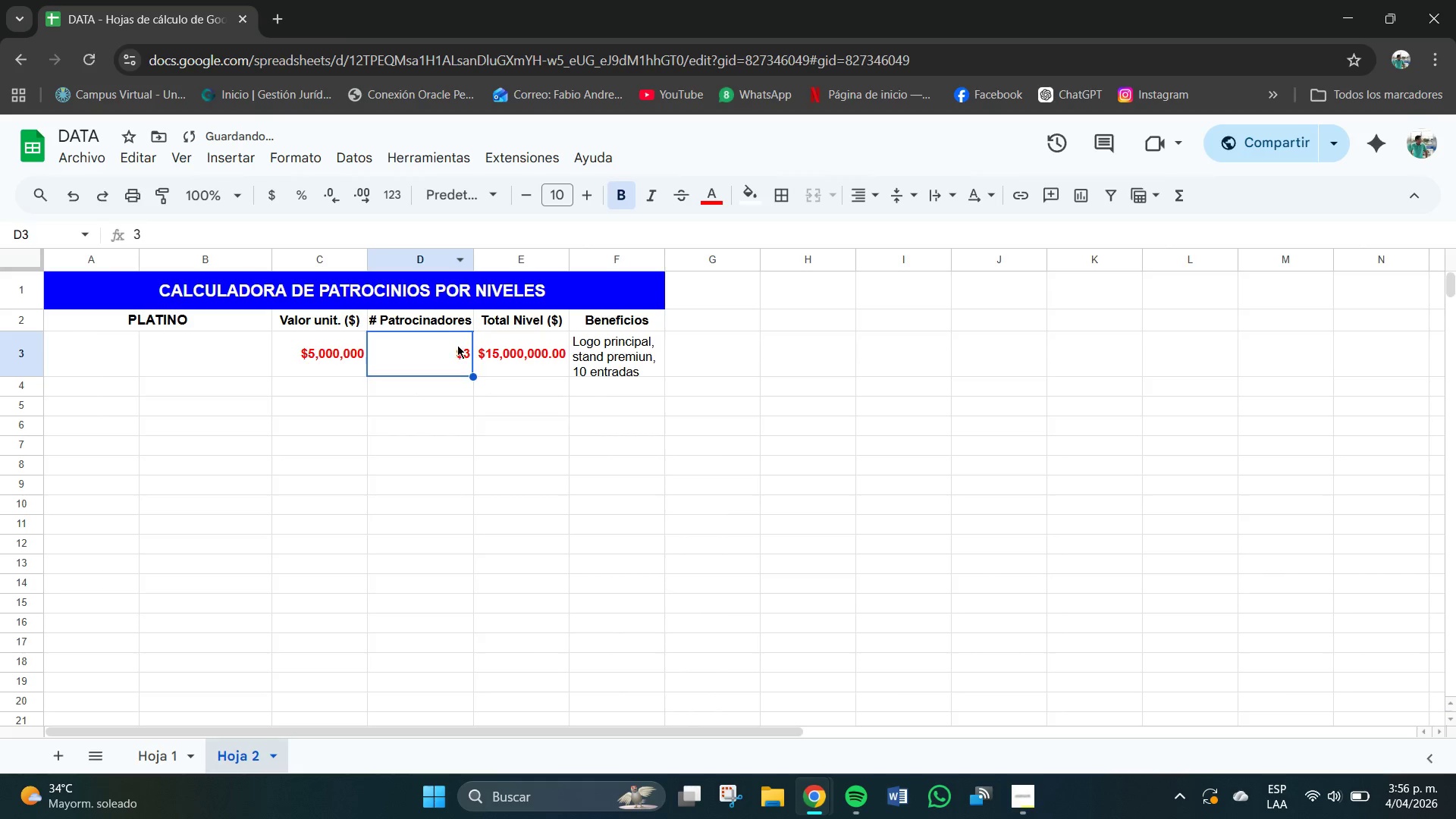 
triple_click([463, 350])
 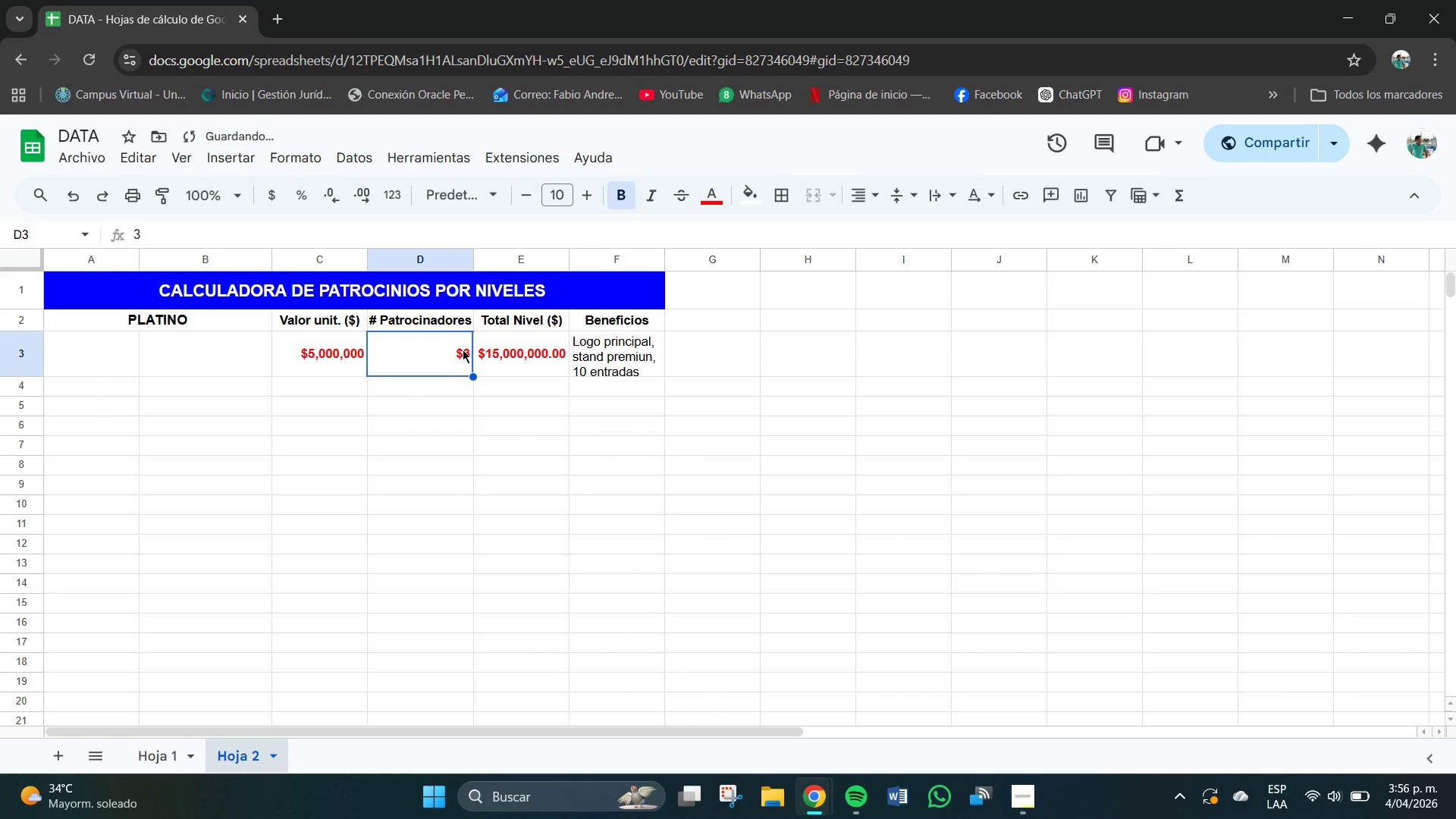 
triple_click([463, 350])
 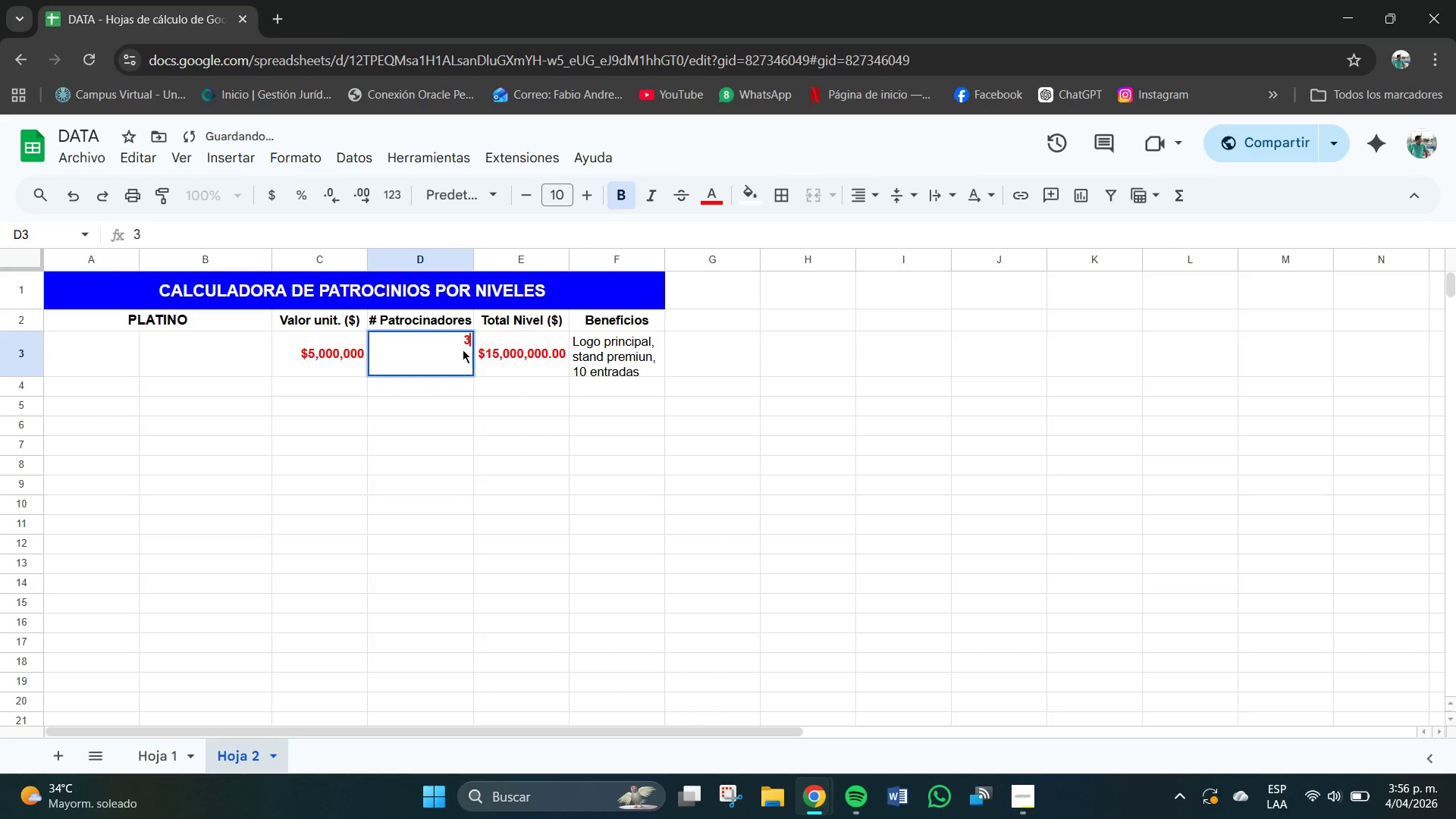 
triple_click([463, 350])
 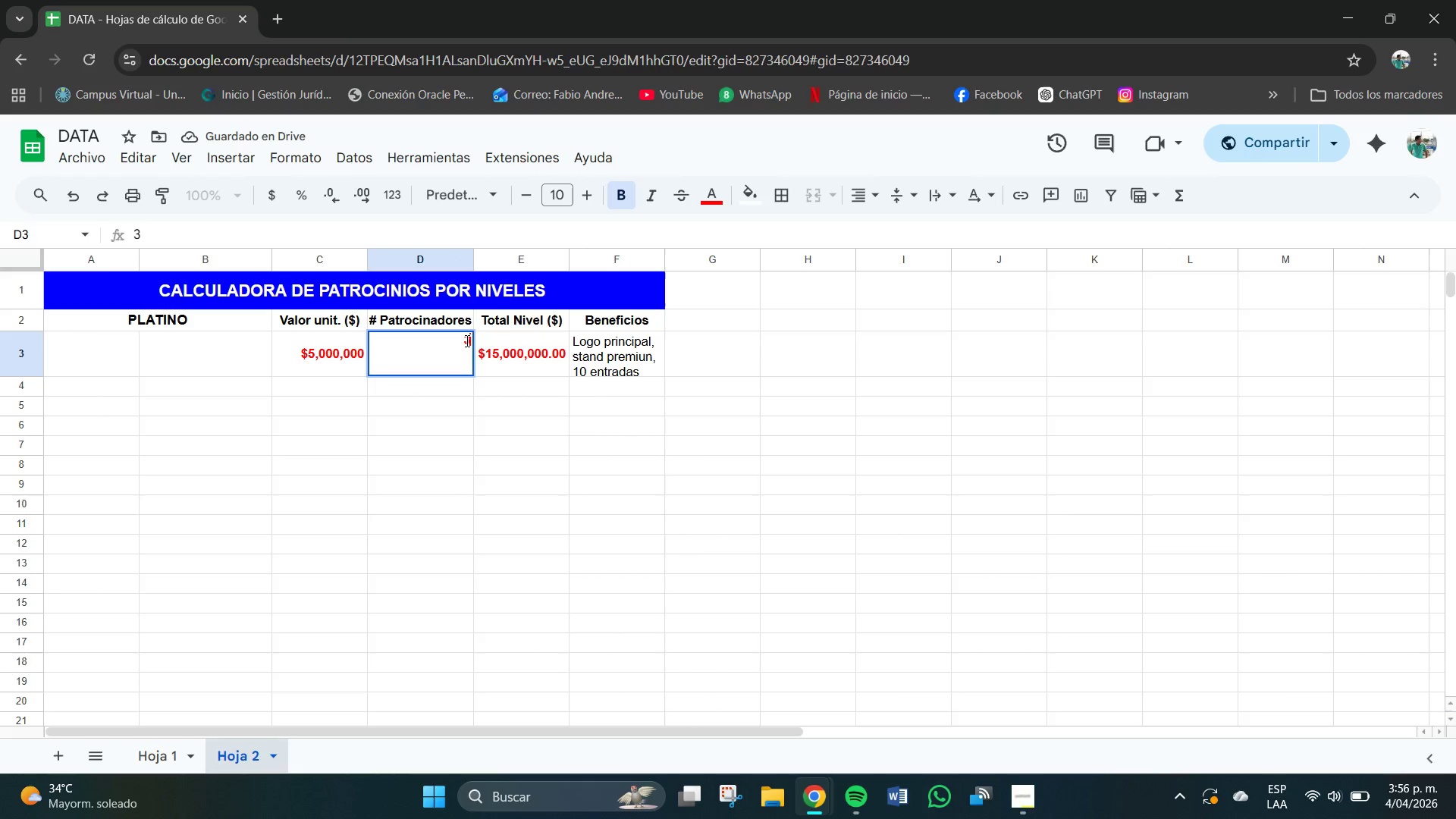 
double_click([463, 341])
 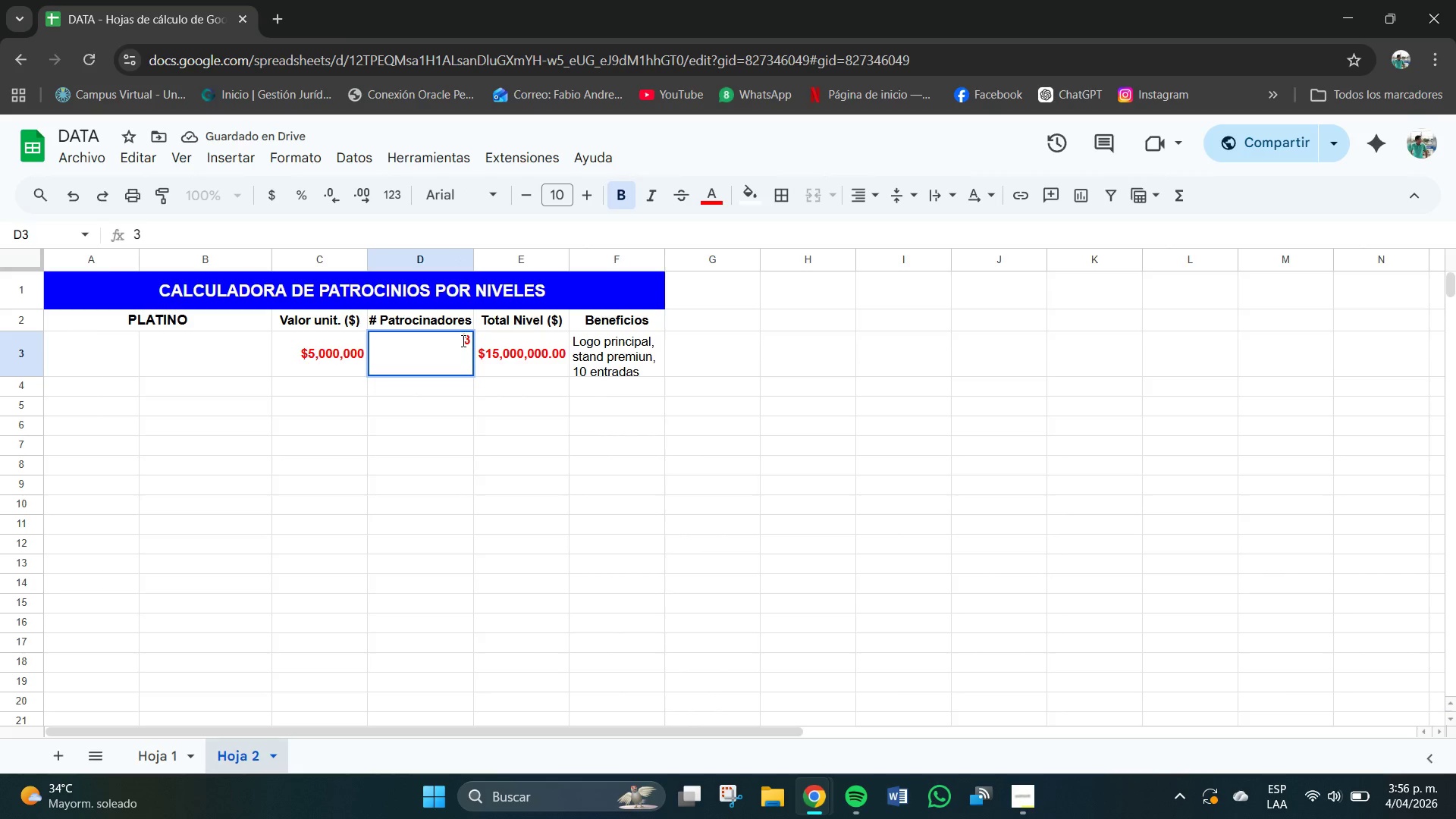 
key(Space)
 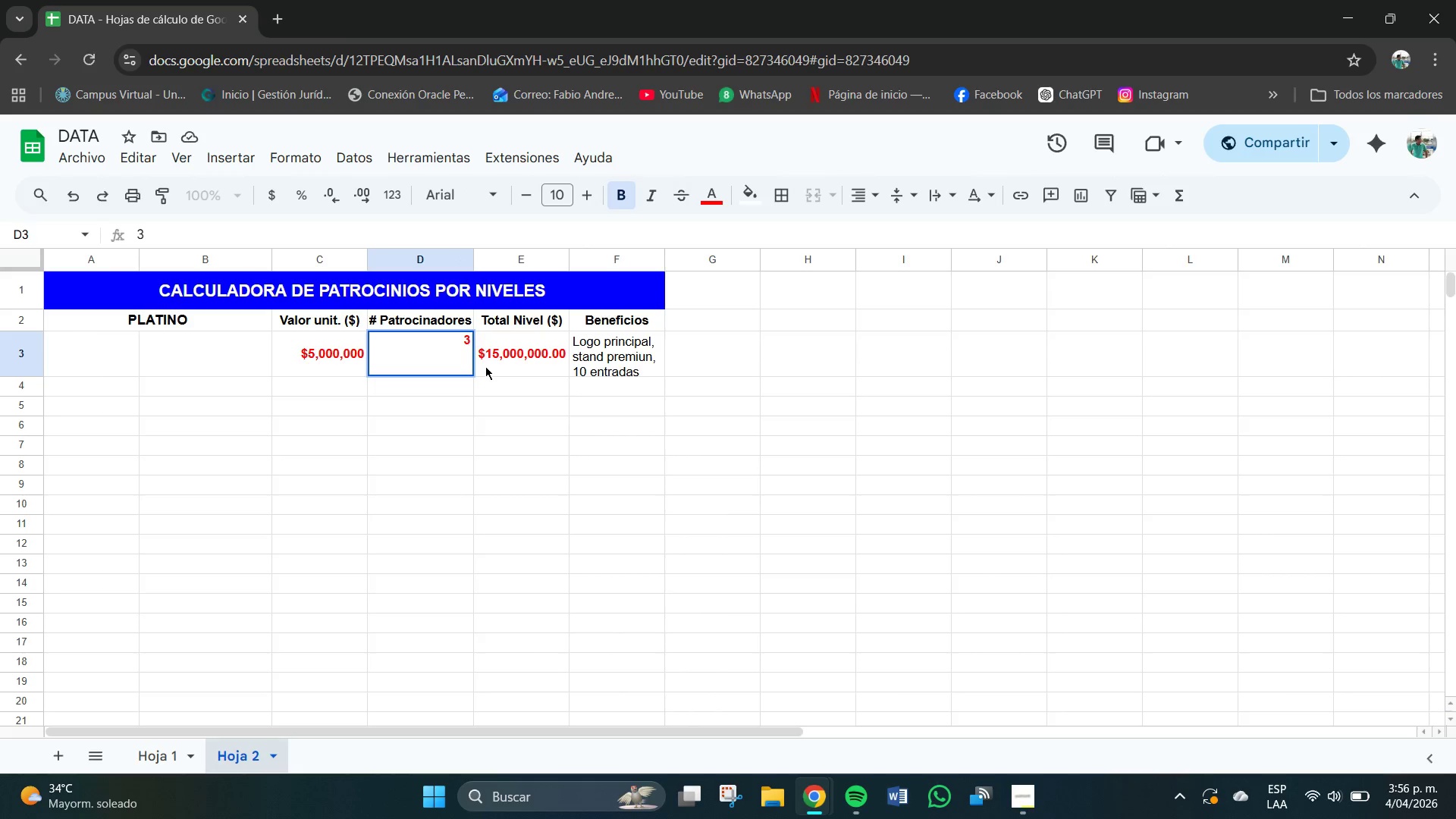 
key(Period)
 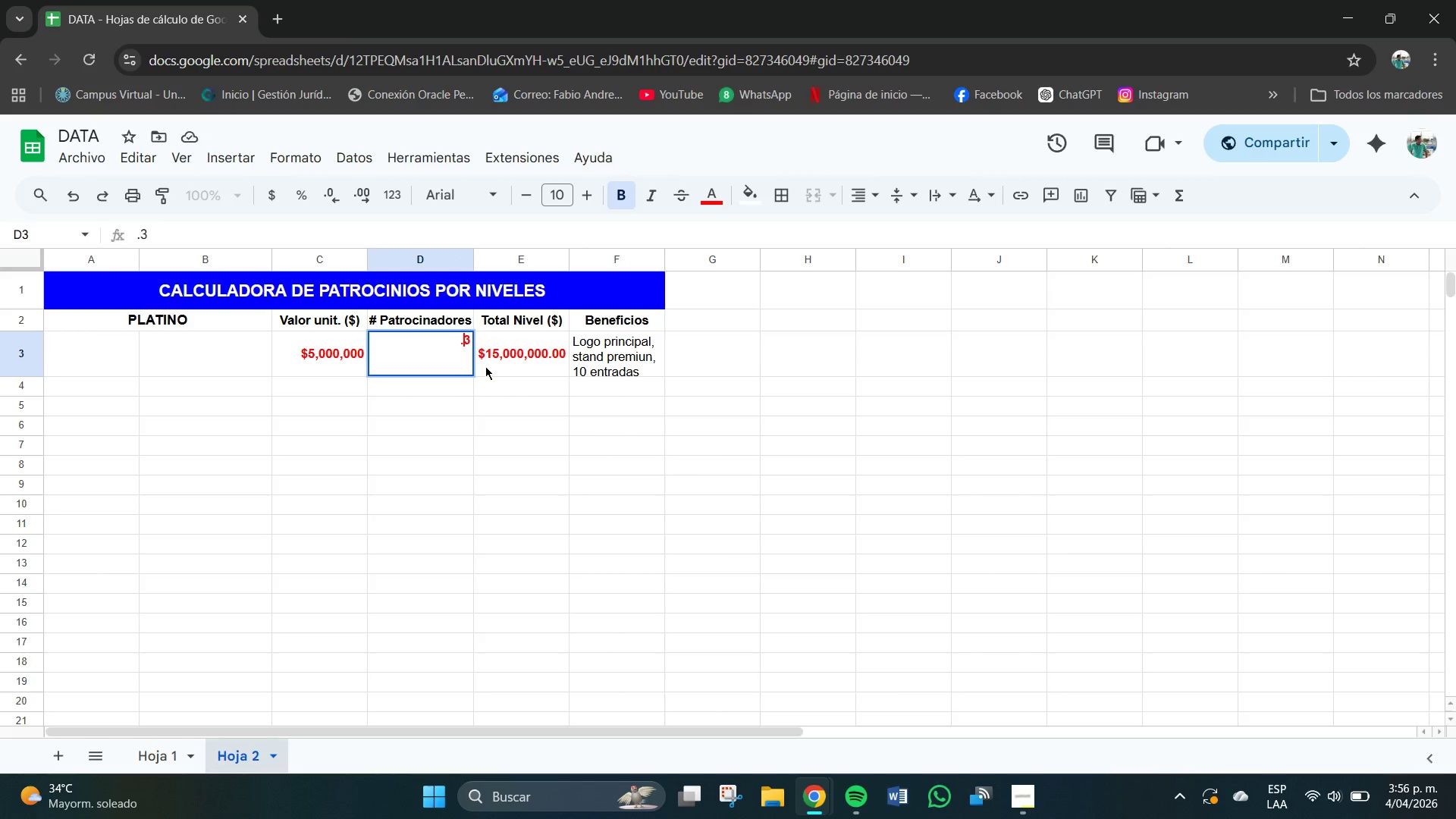 
key(Enter)
 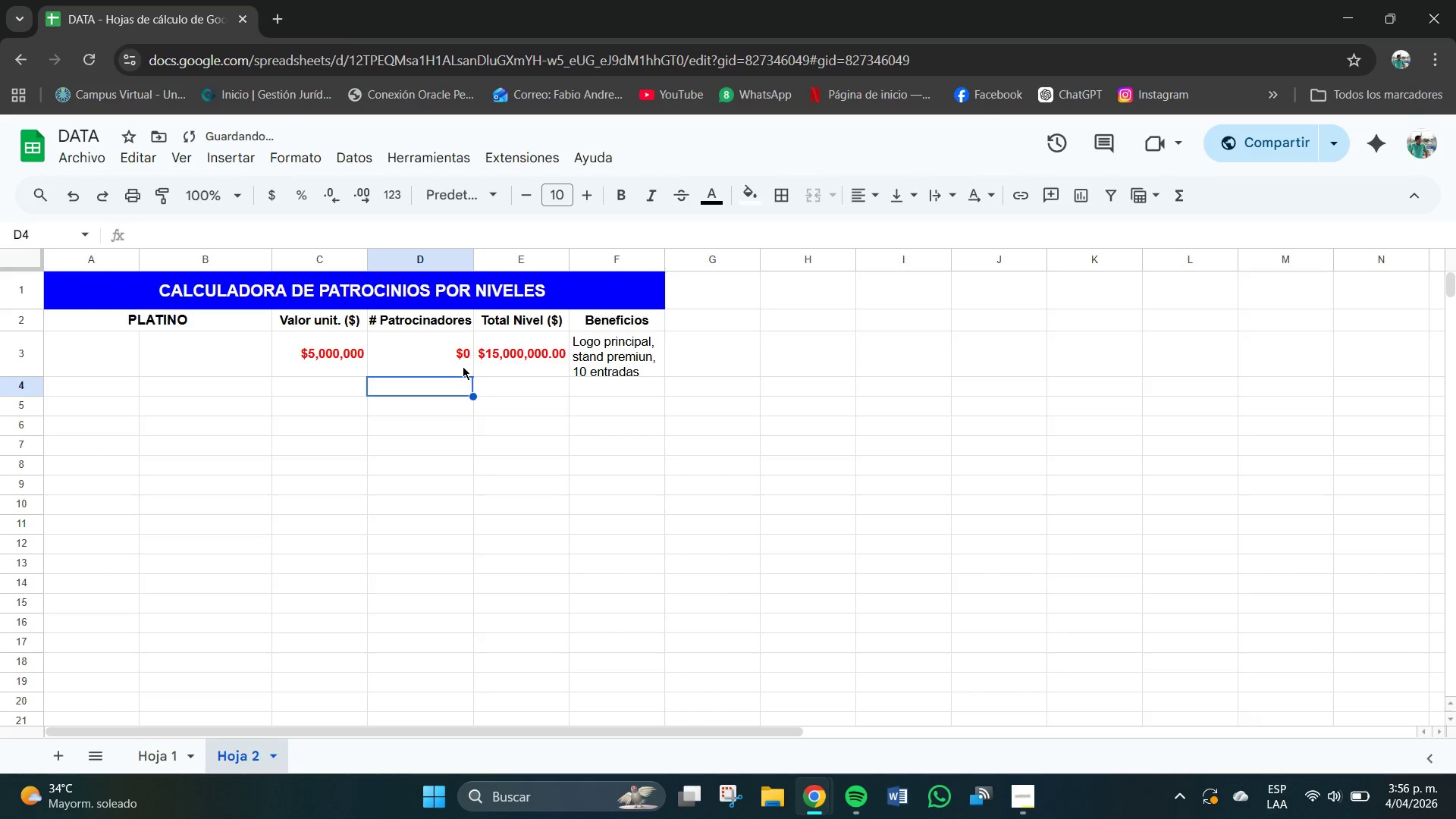 
double_click([466, 358])
 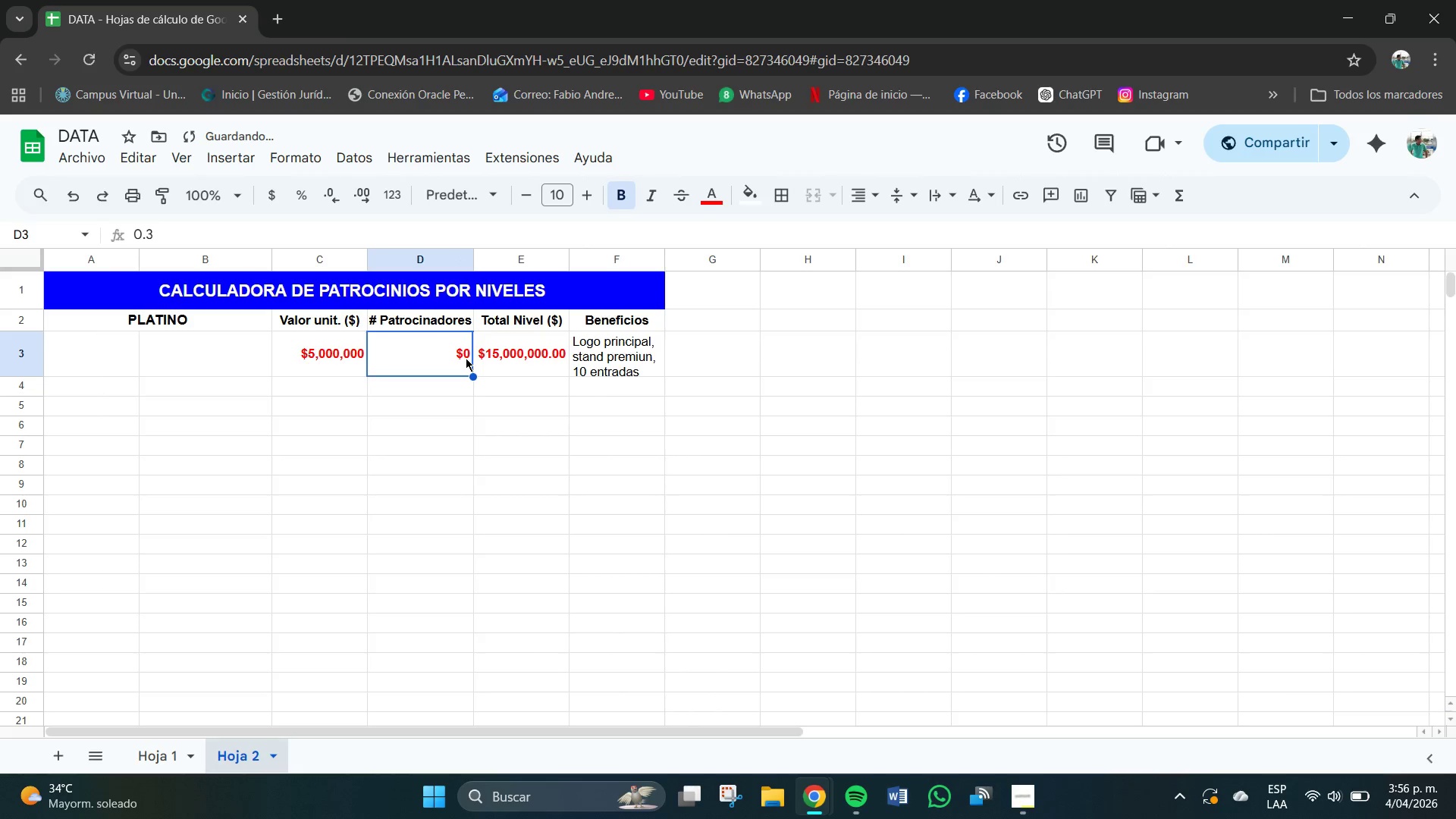 
triple_click([466, 358])
 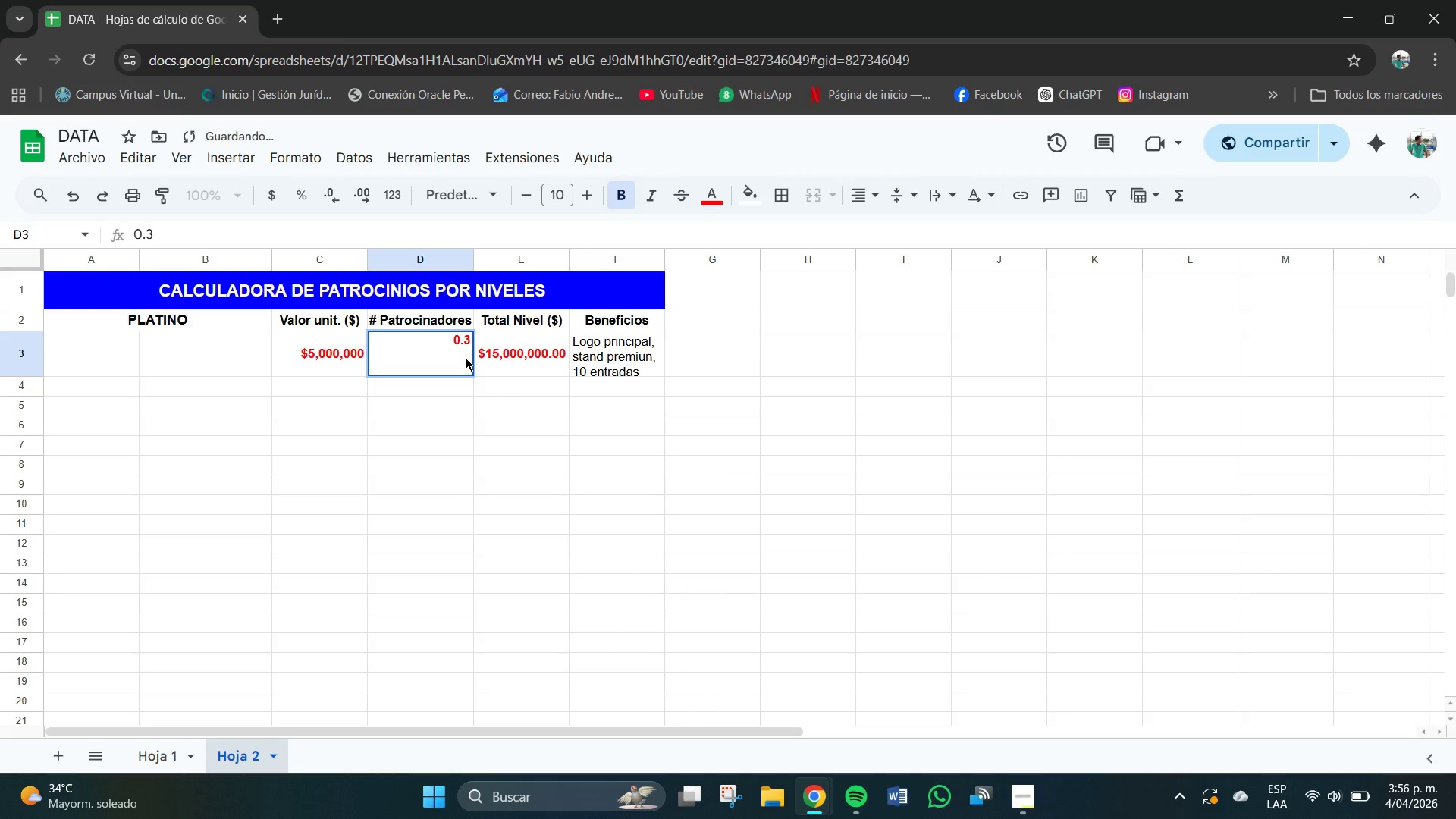 
key(Backspace)
 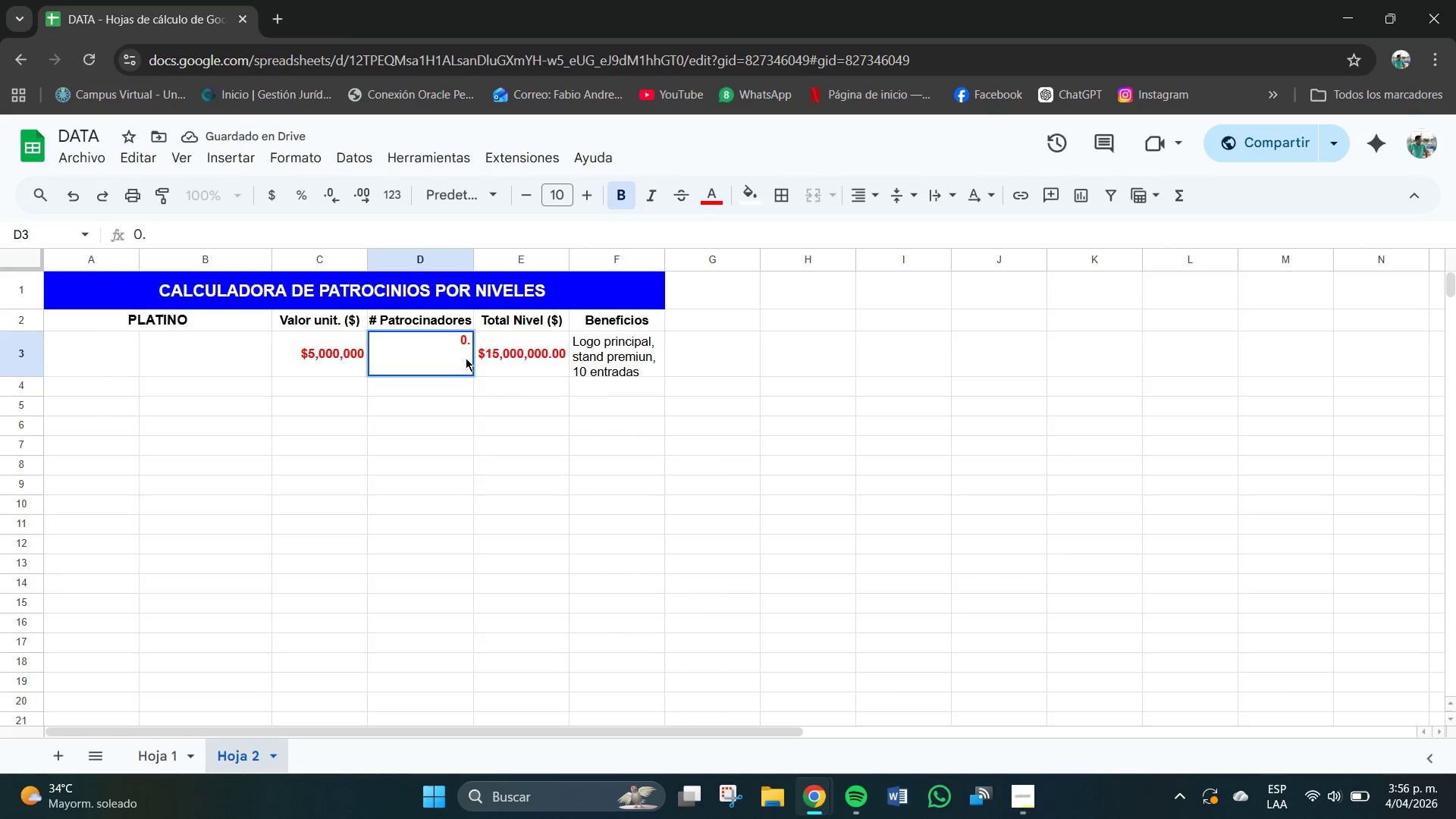 
key(Backspace)
 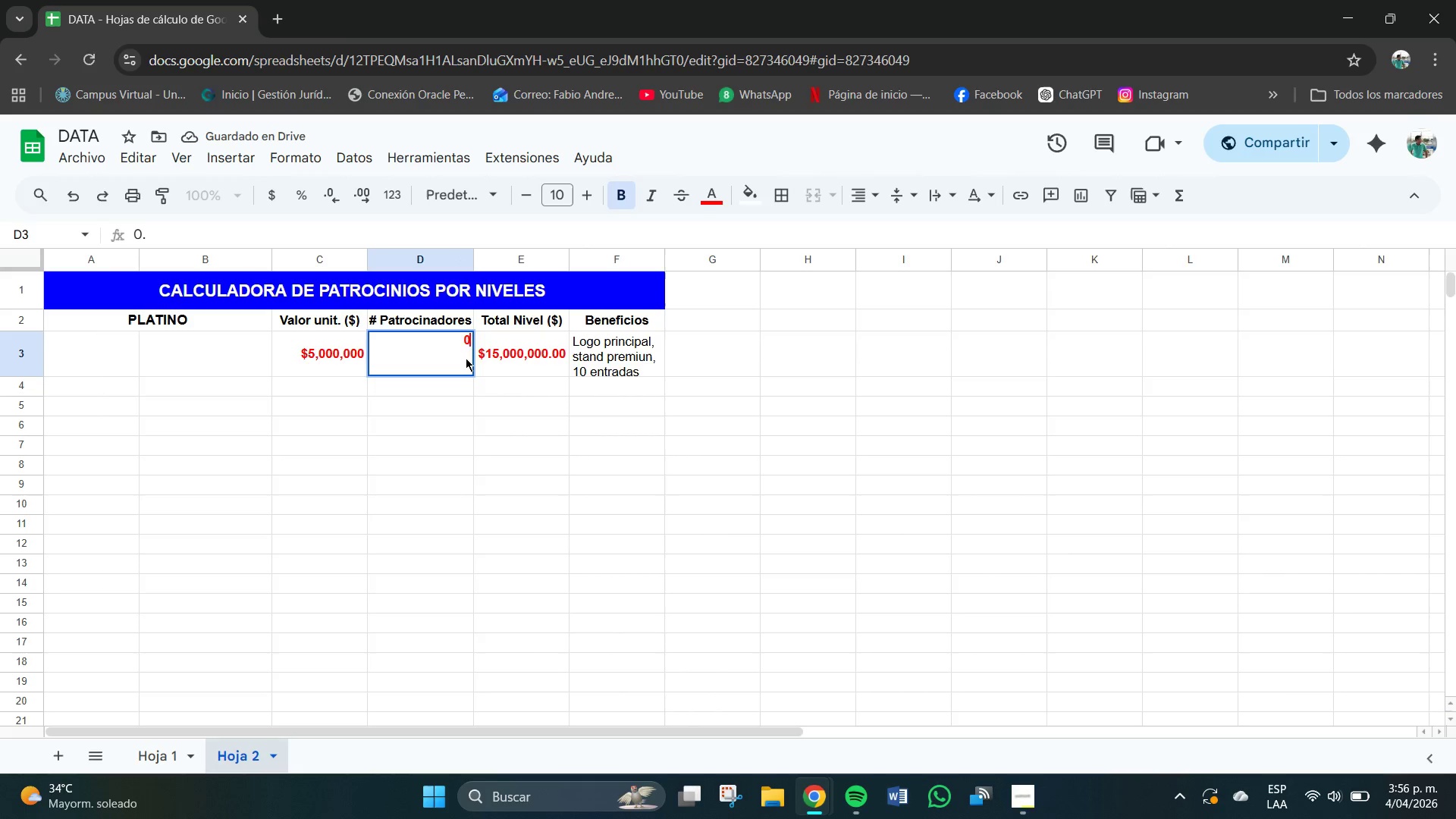 
key(Backspace)
 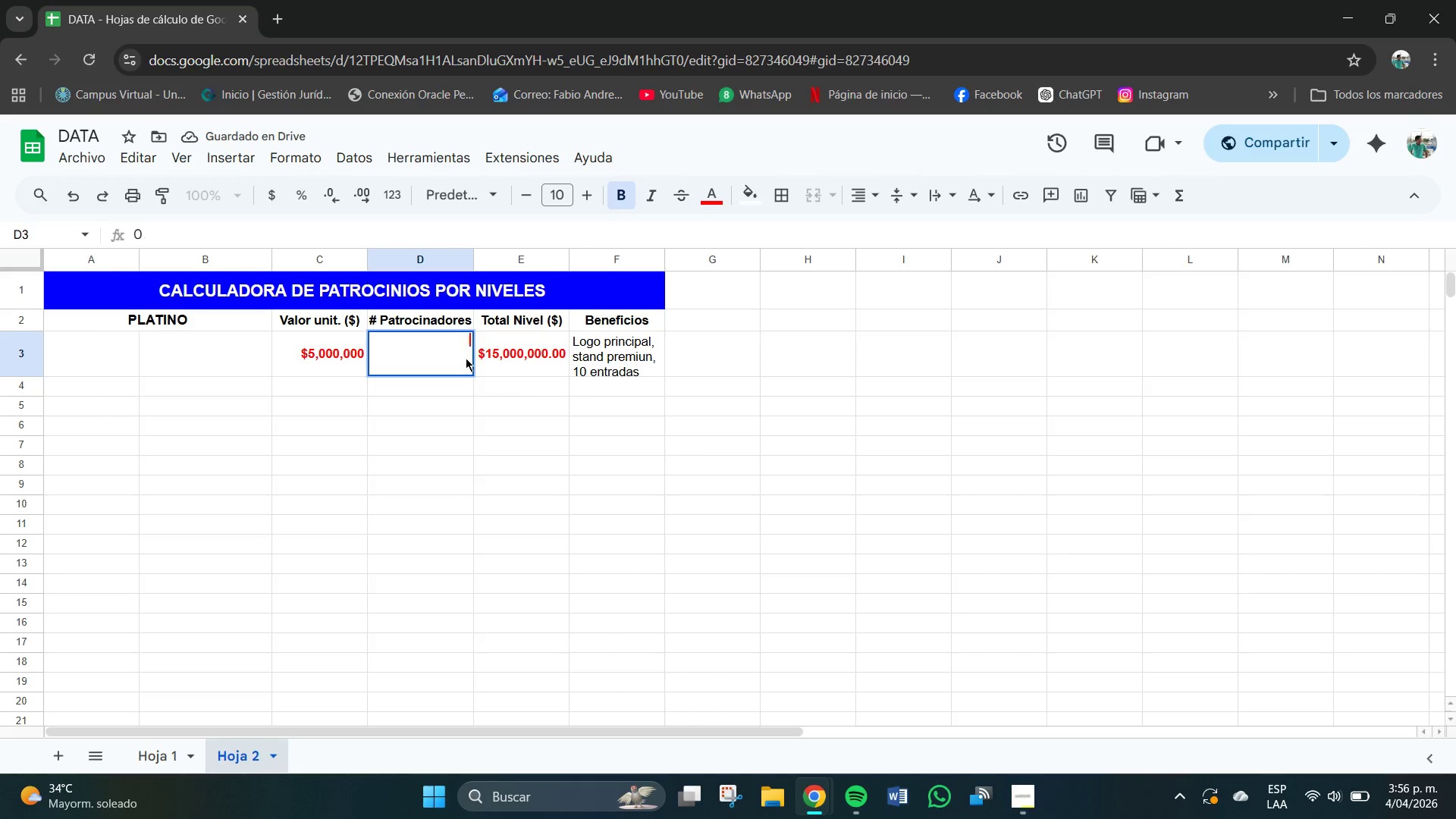 
key(Backspace)
 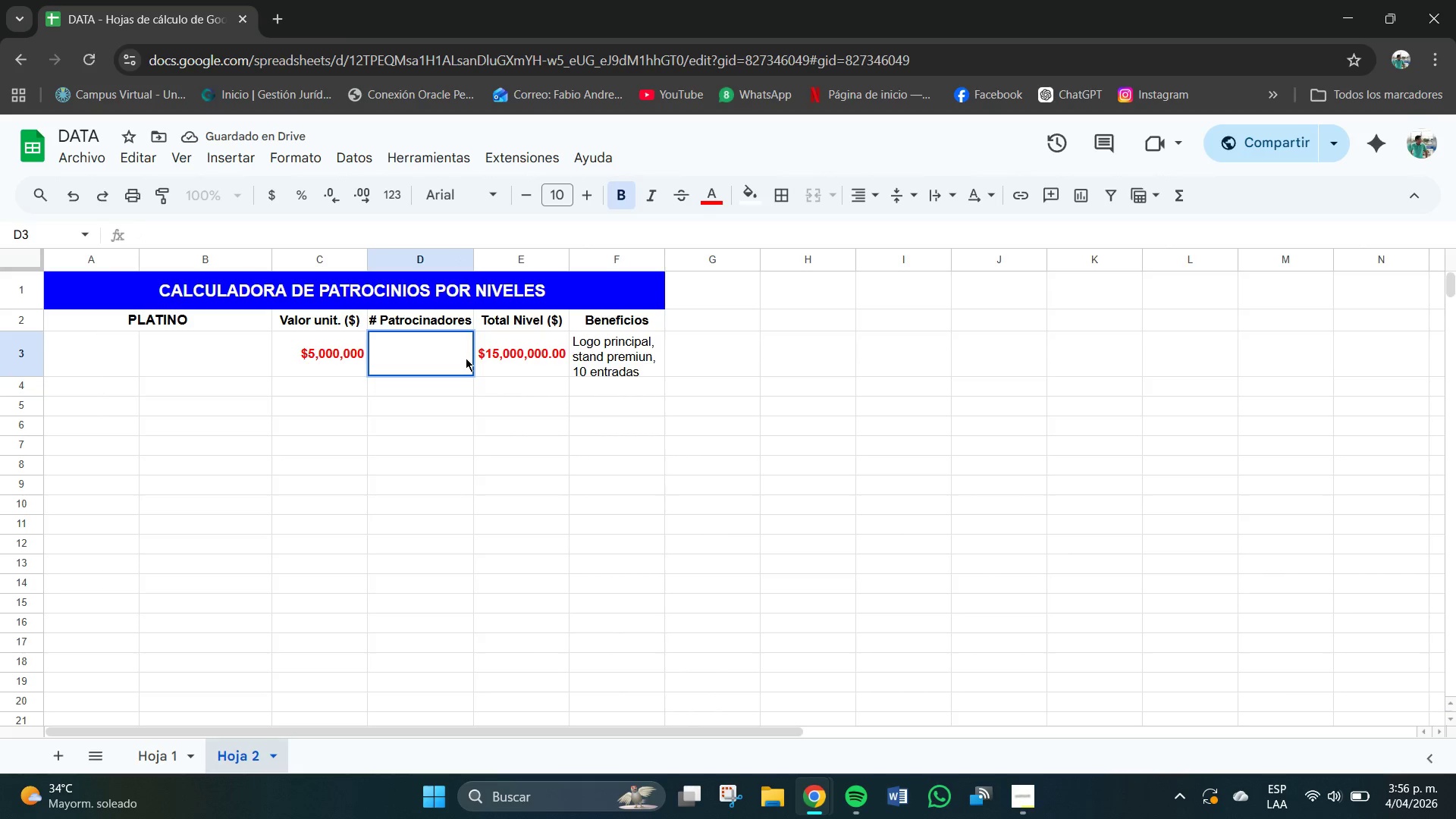 
key(Numpad3)
 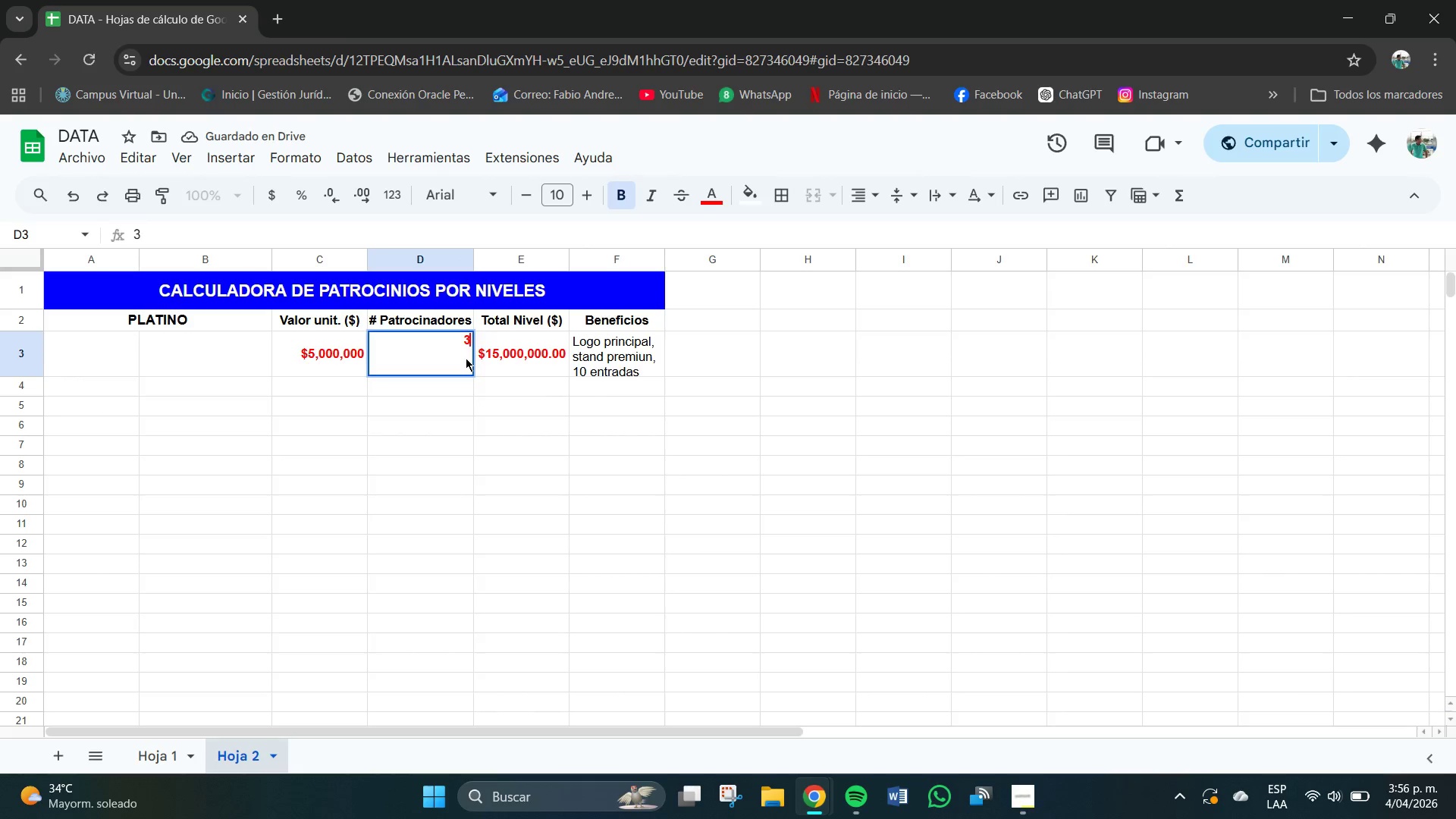 
key(NumpadEnter)
 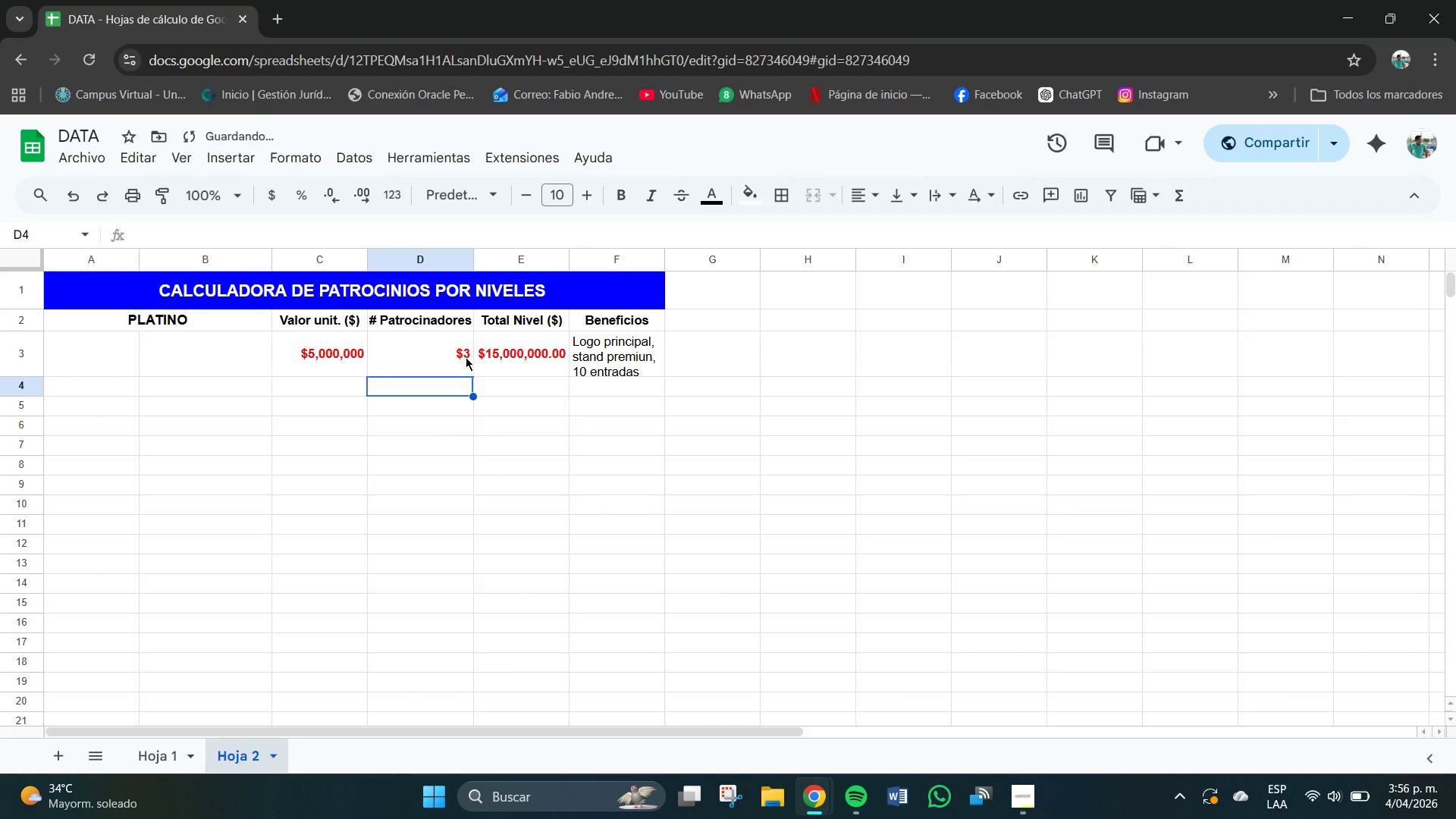 
left_click([453, 347])
 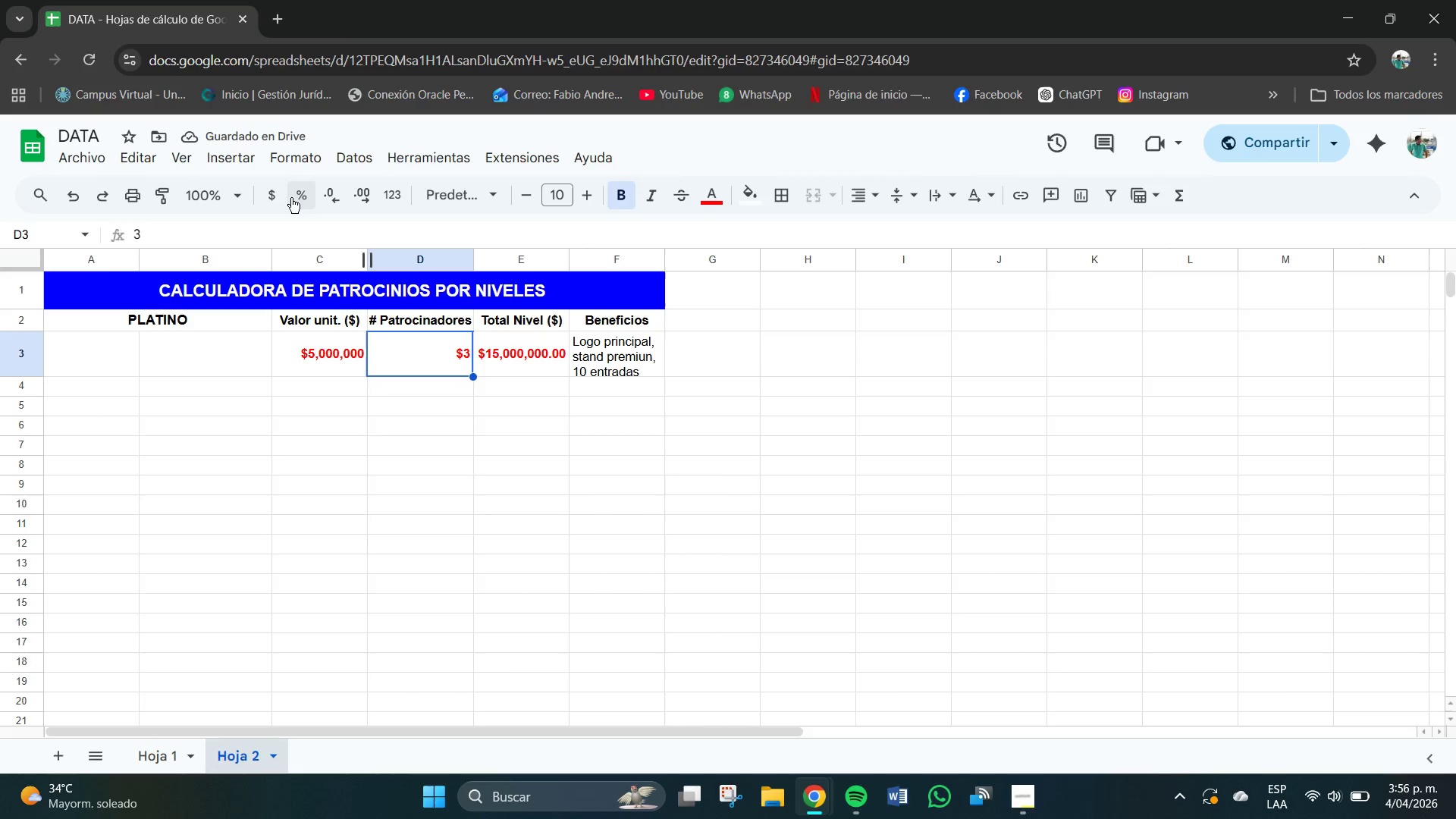 
left_click([265, 199])
 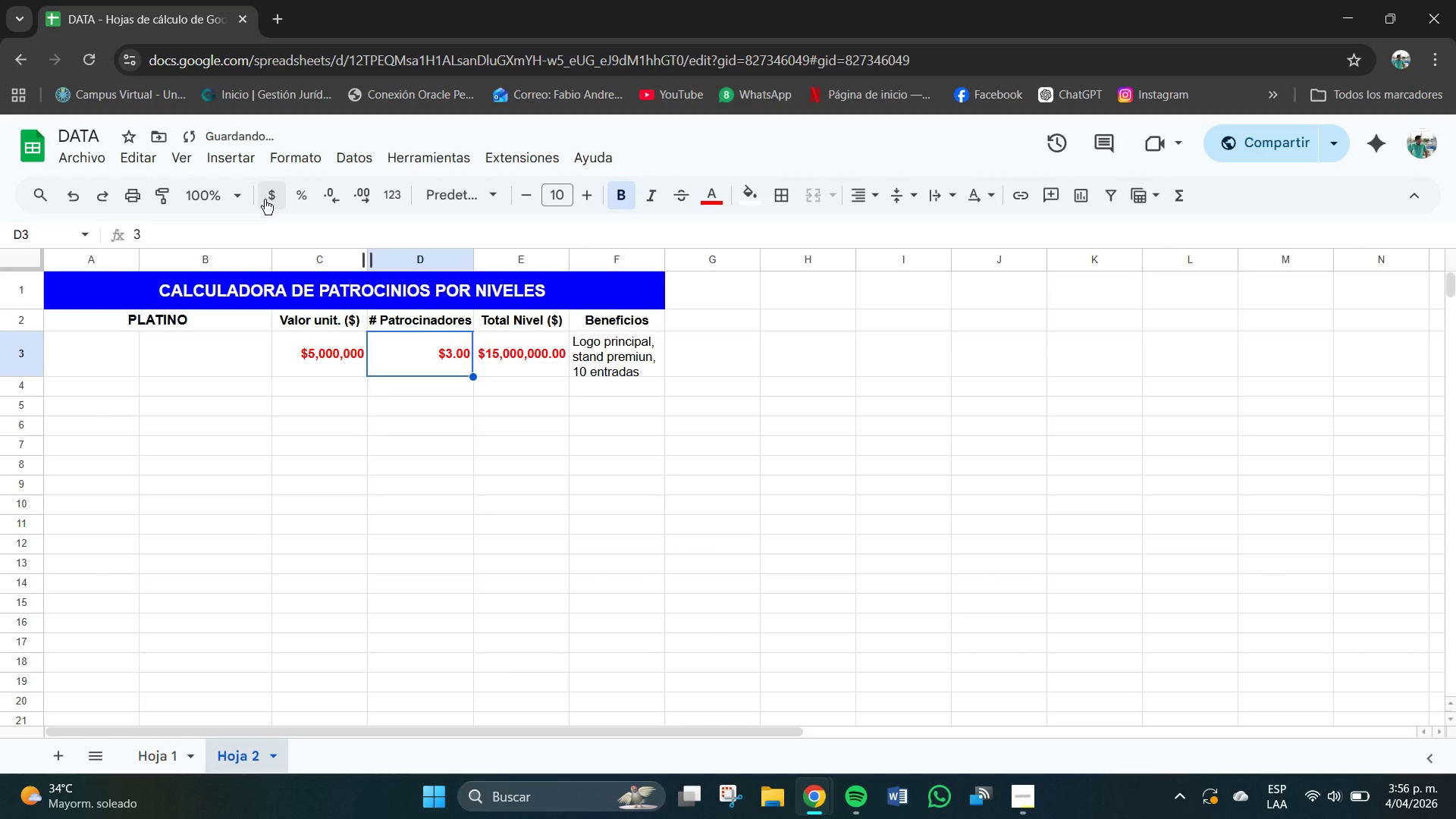 
left_click([265, 199])
 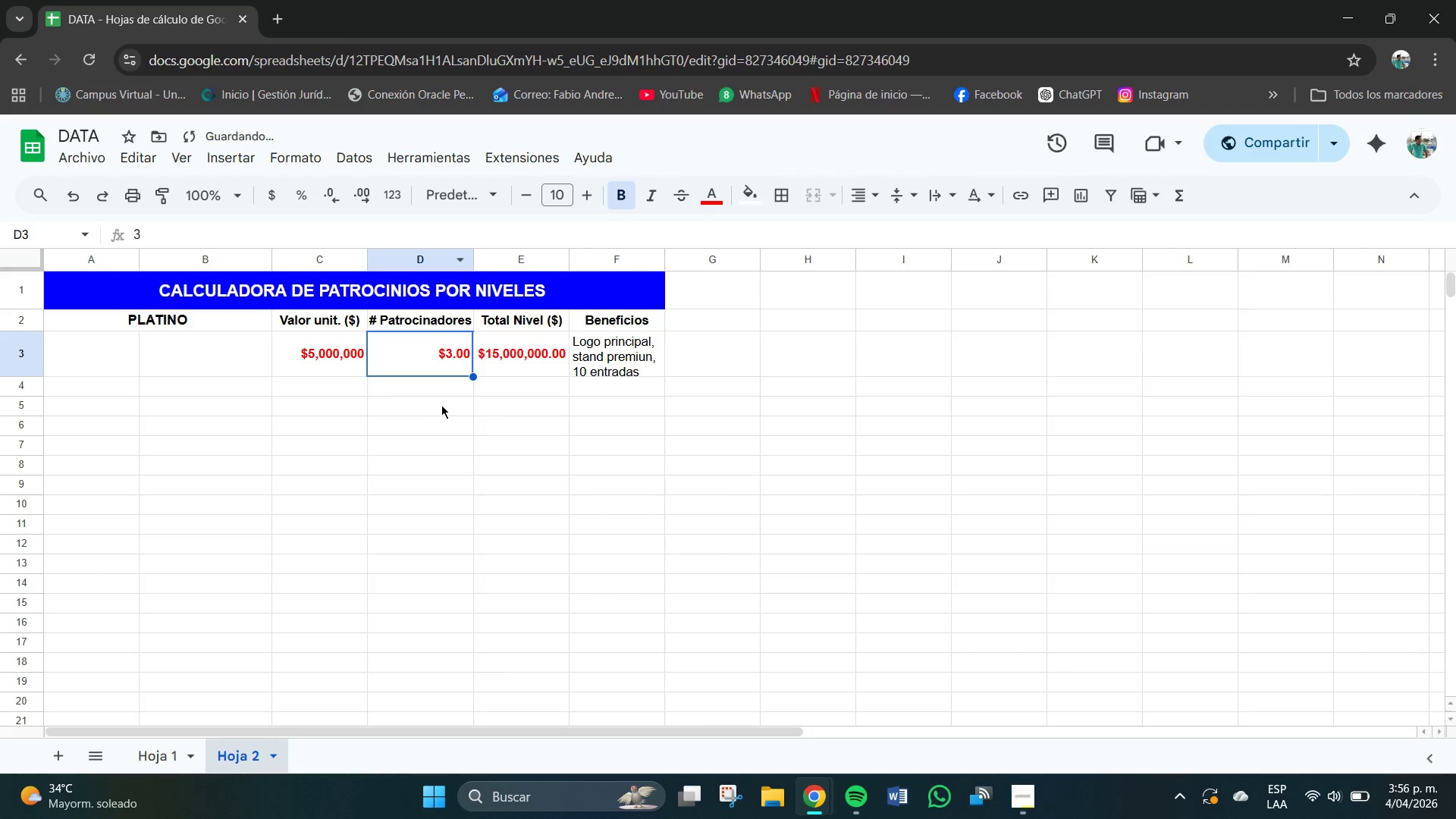 
left_click([430, 397])
 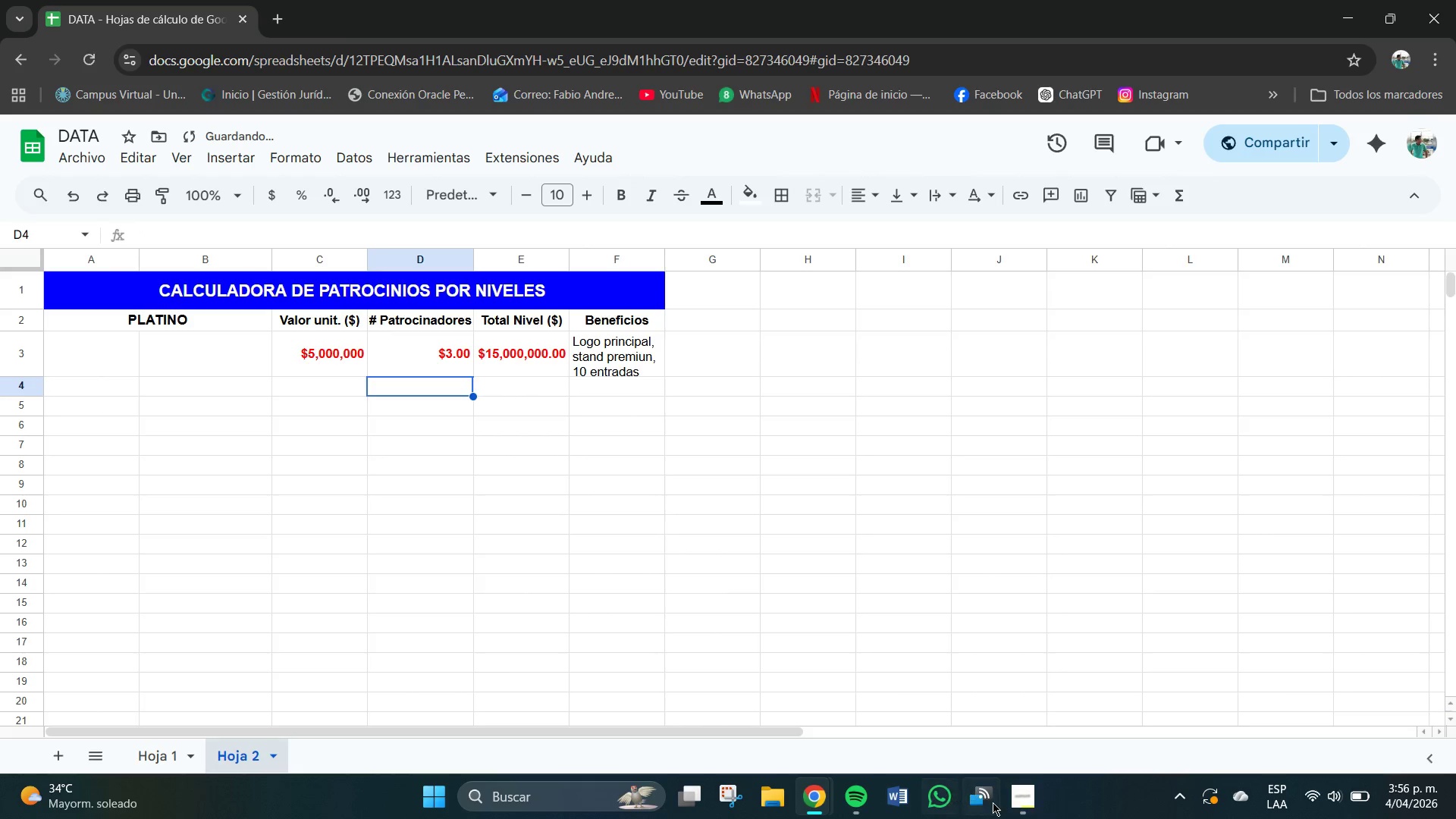 
left_click([1020, 797])